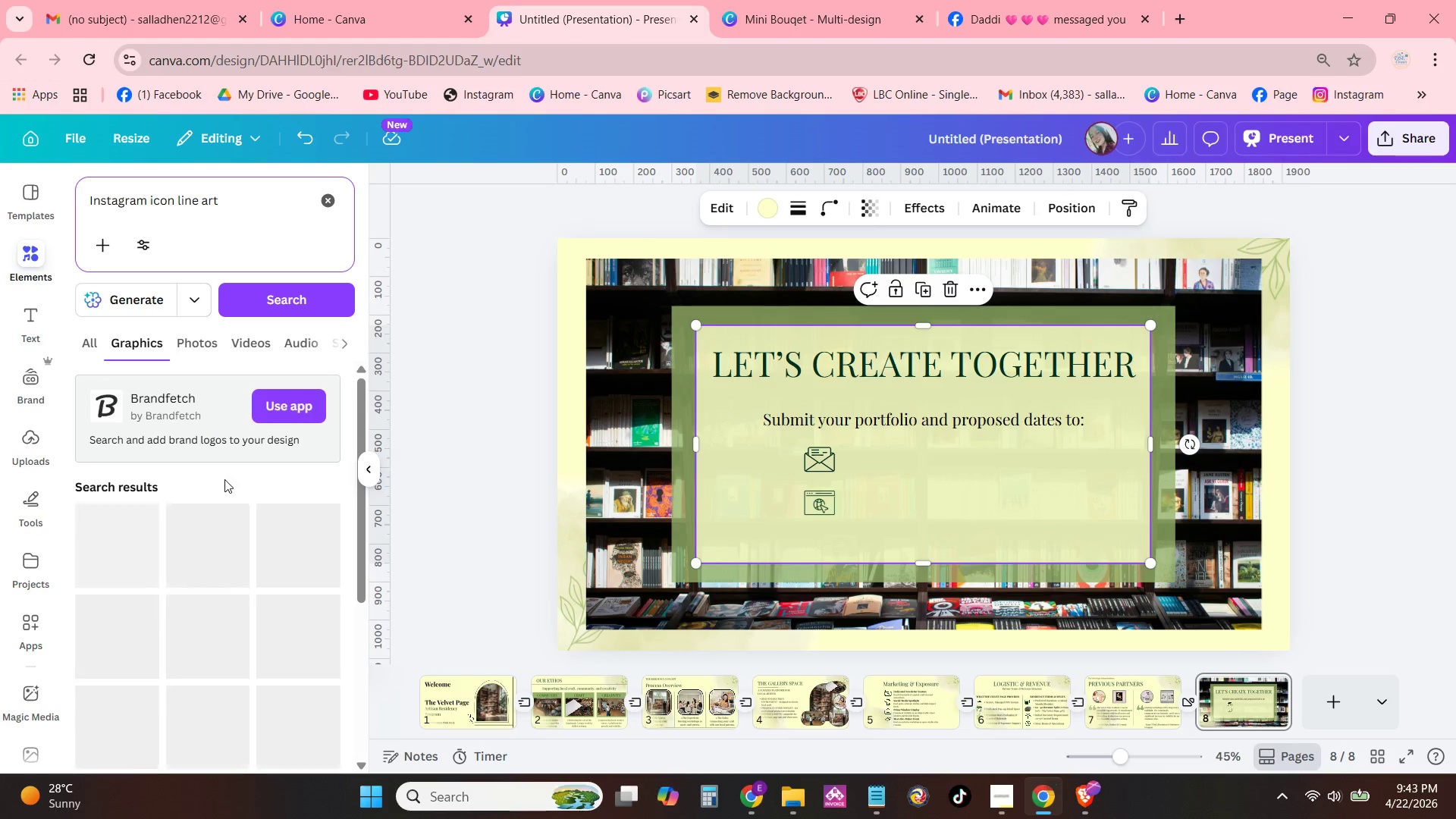 
scroll: coordinate [224, 475], scroll_direction: down, amount: 3.0
 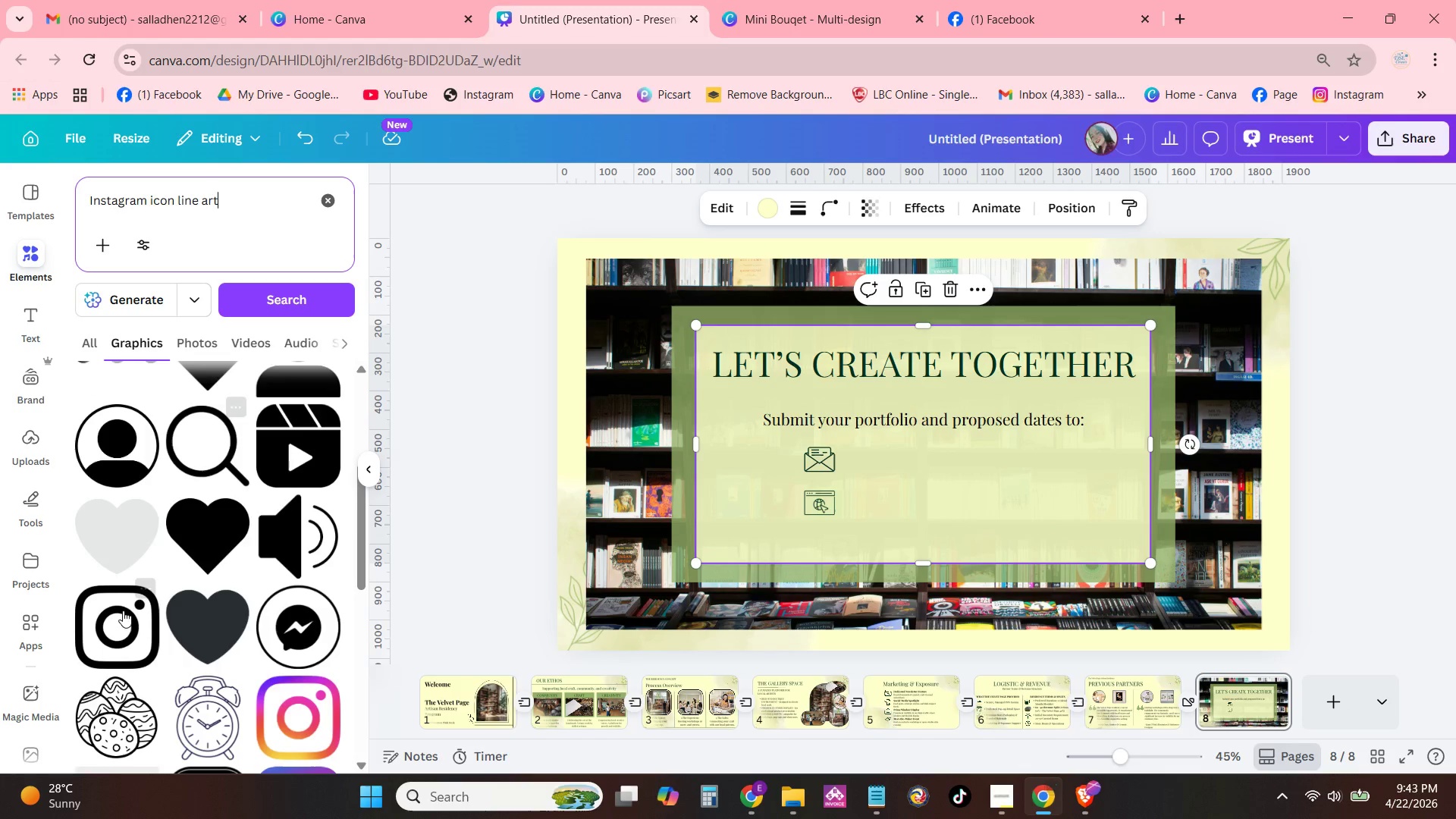 
left_click([123, 611])
 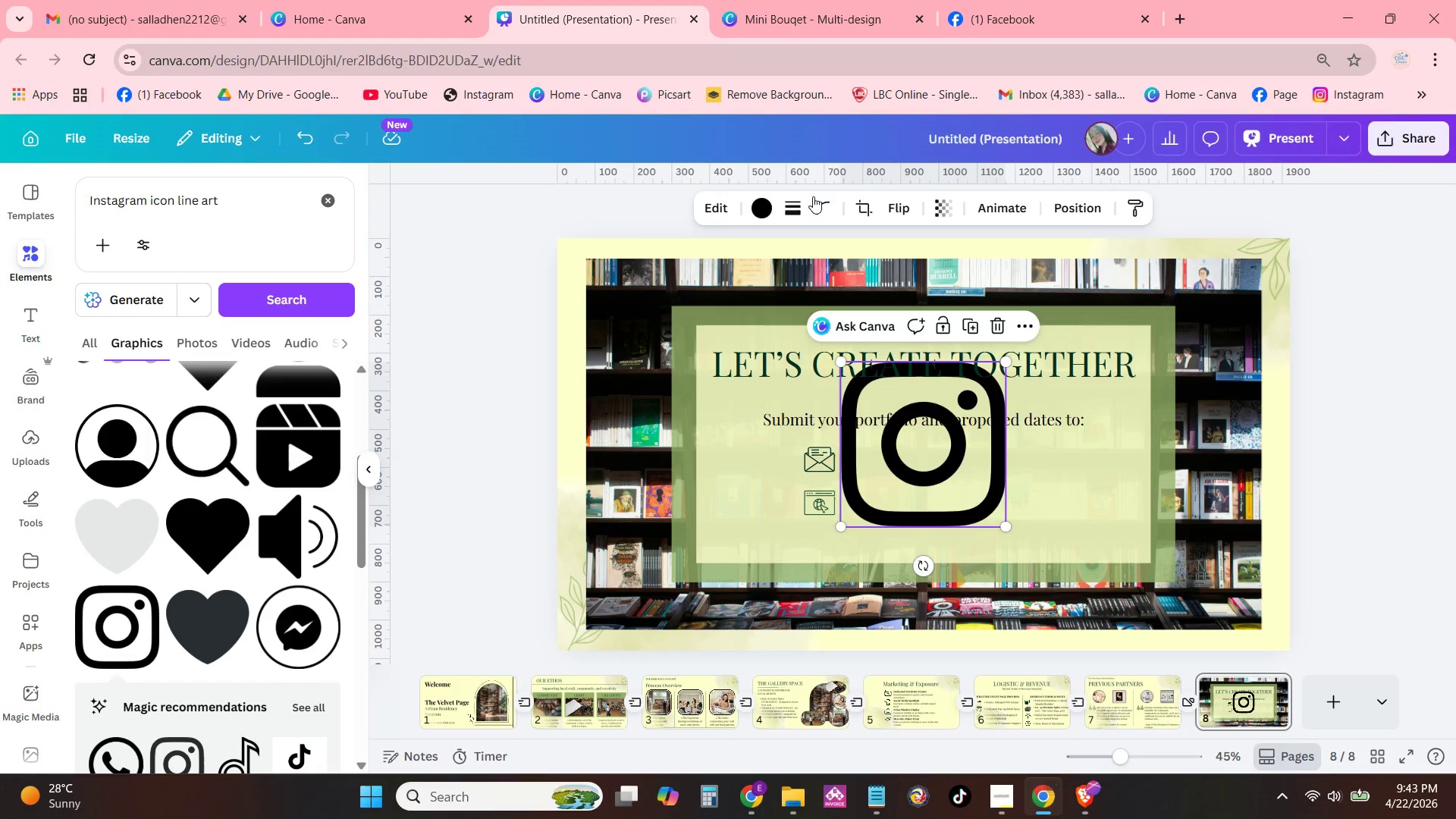 
left_click([745, 202])
 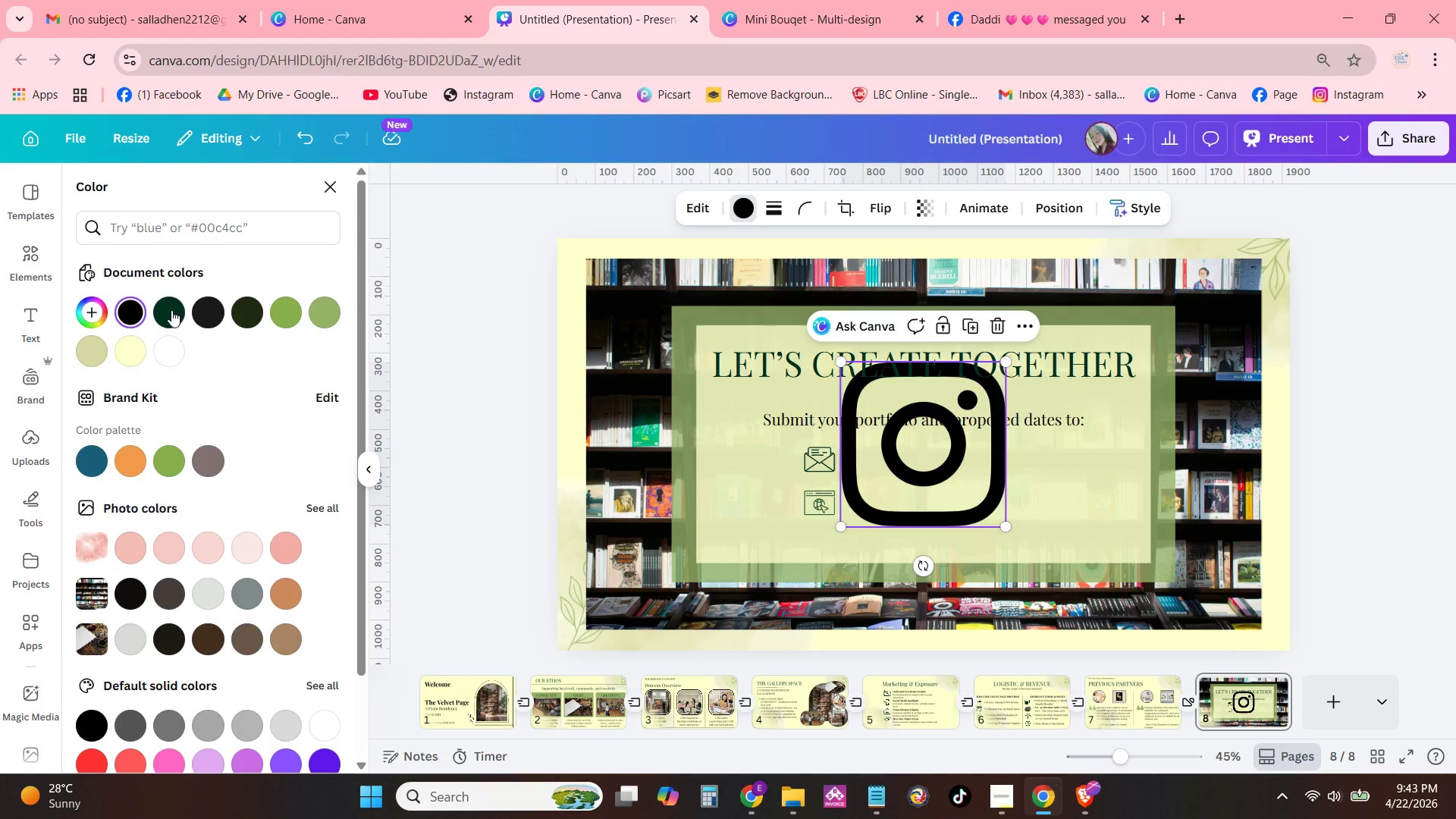 
left_click([171, 310])
 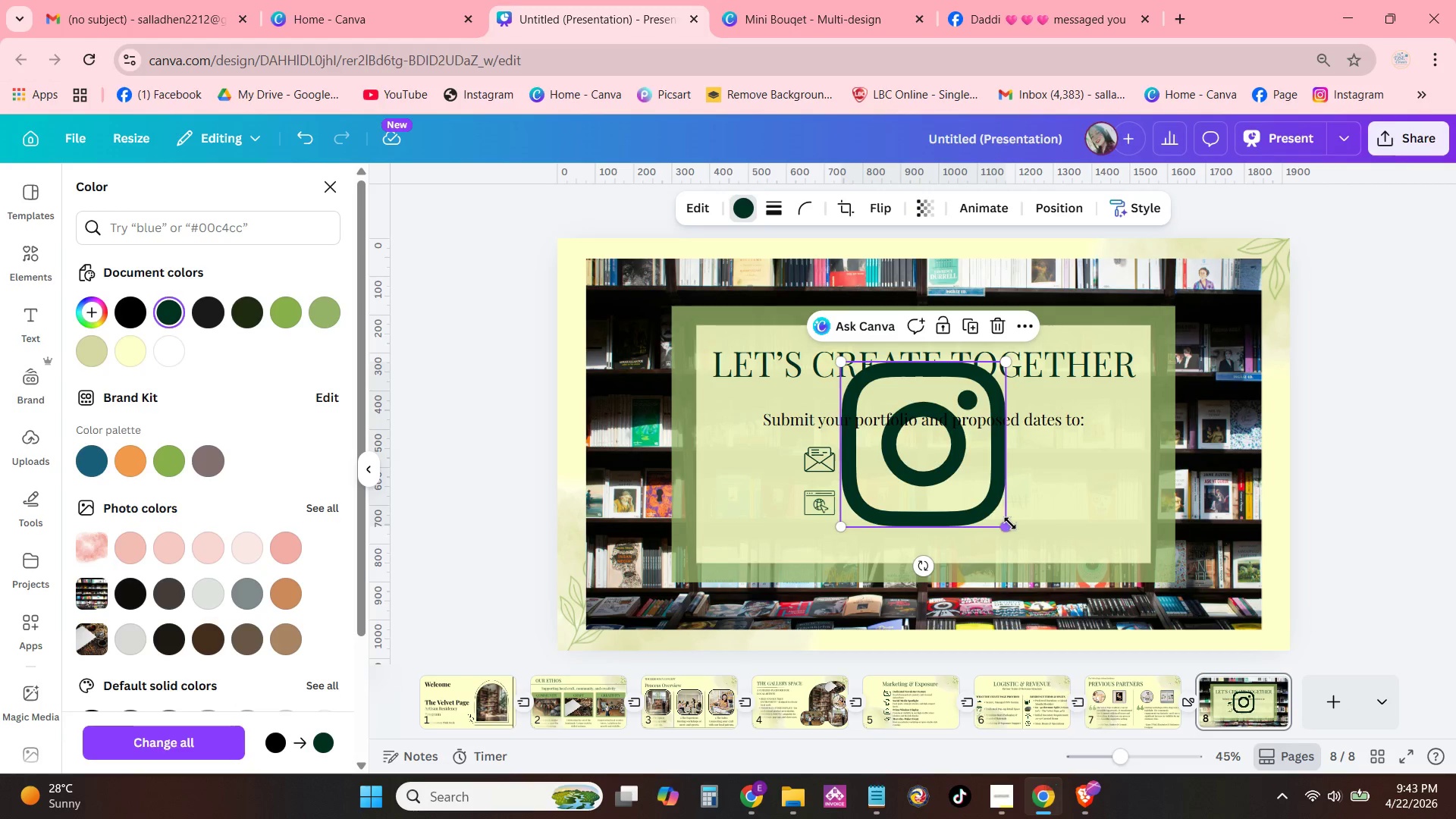 
left_click_drag(start_coordinate=[1010, 523], to_coordinate=[899, 419])
 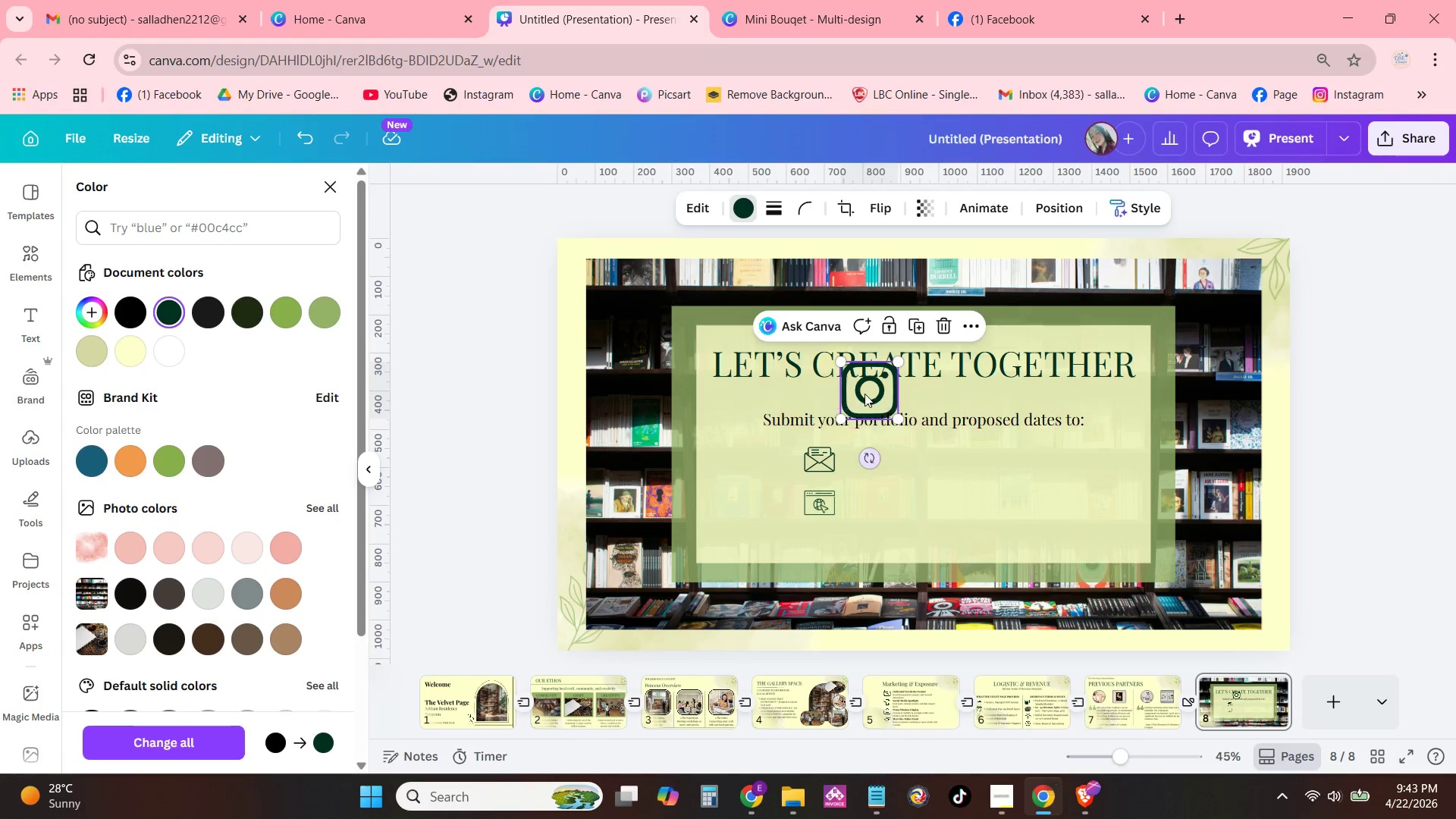 
left_click_drag(start_coordinate=[865, 391], to_coordinate=[827, 552])
 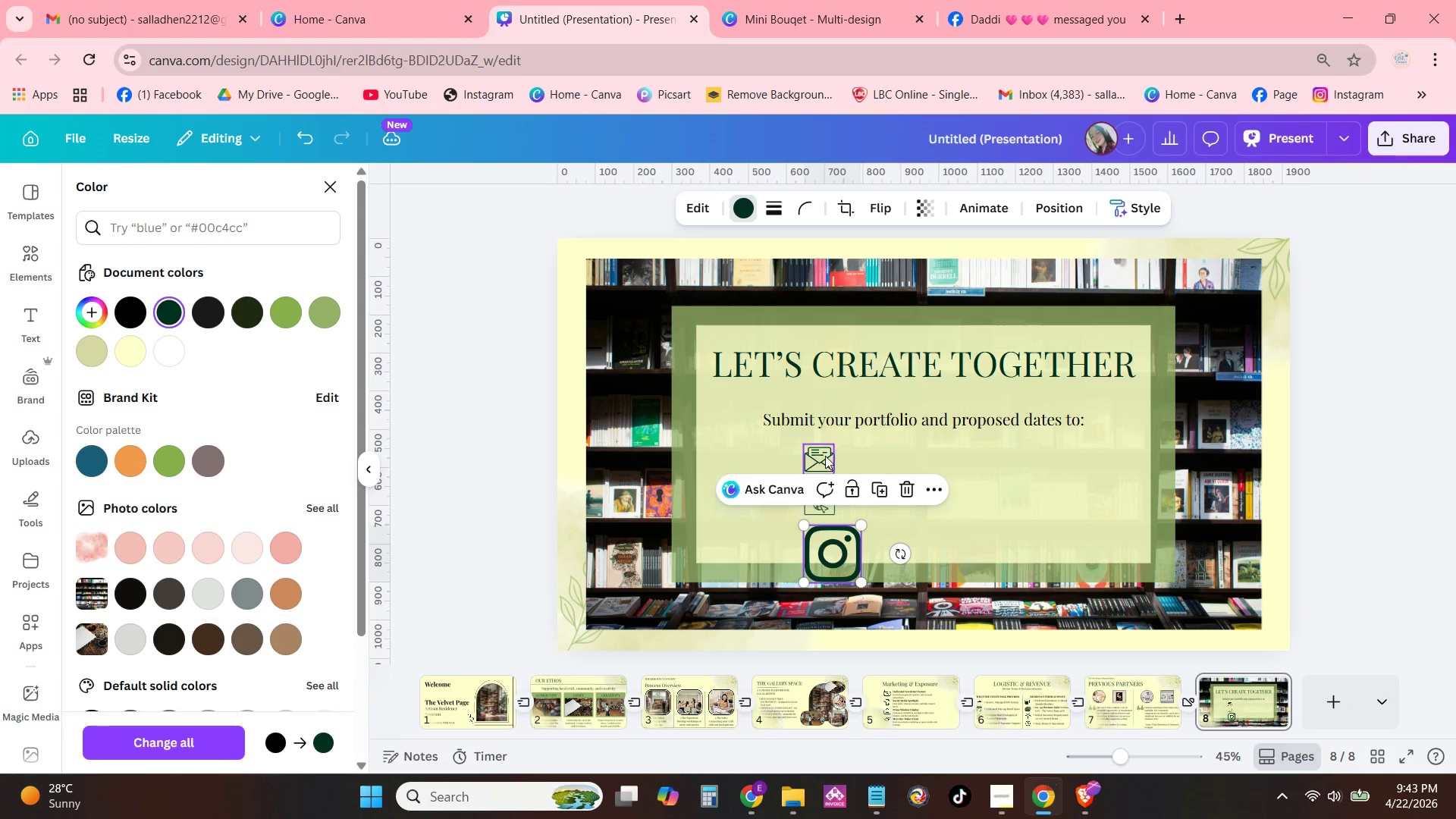 
left_click_drag(start_coordinate=[825, 456], to_coordinate=[825, 450])
 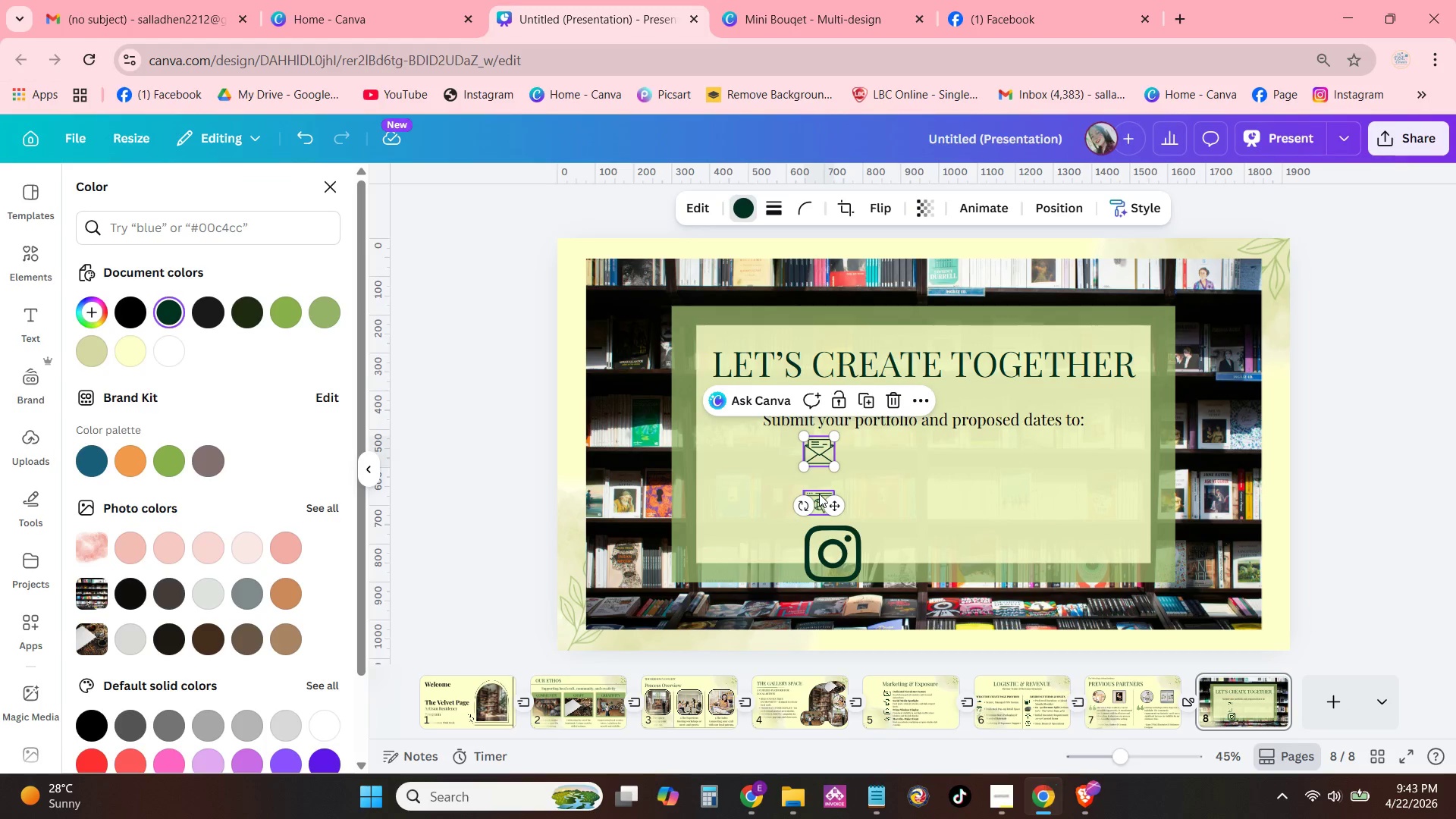 
left_click_drag(start_coordinate=[819, 494], to_coordinate=[818, 481])
 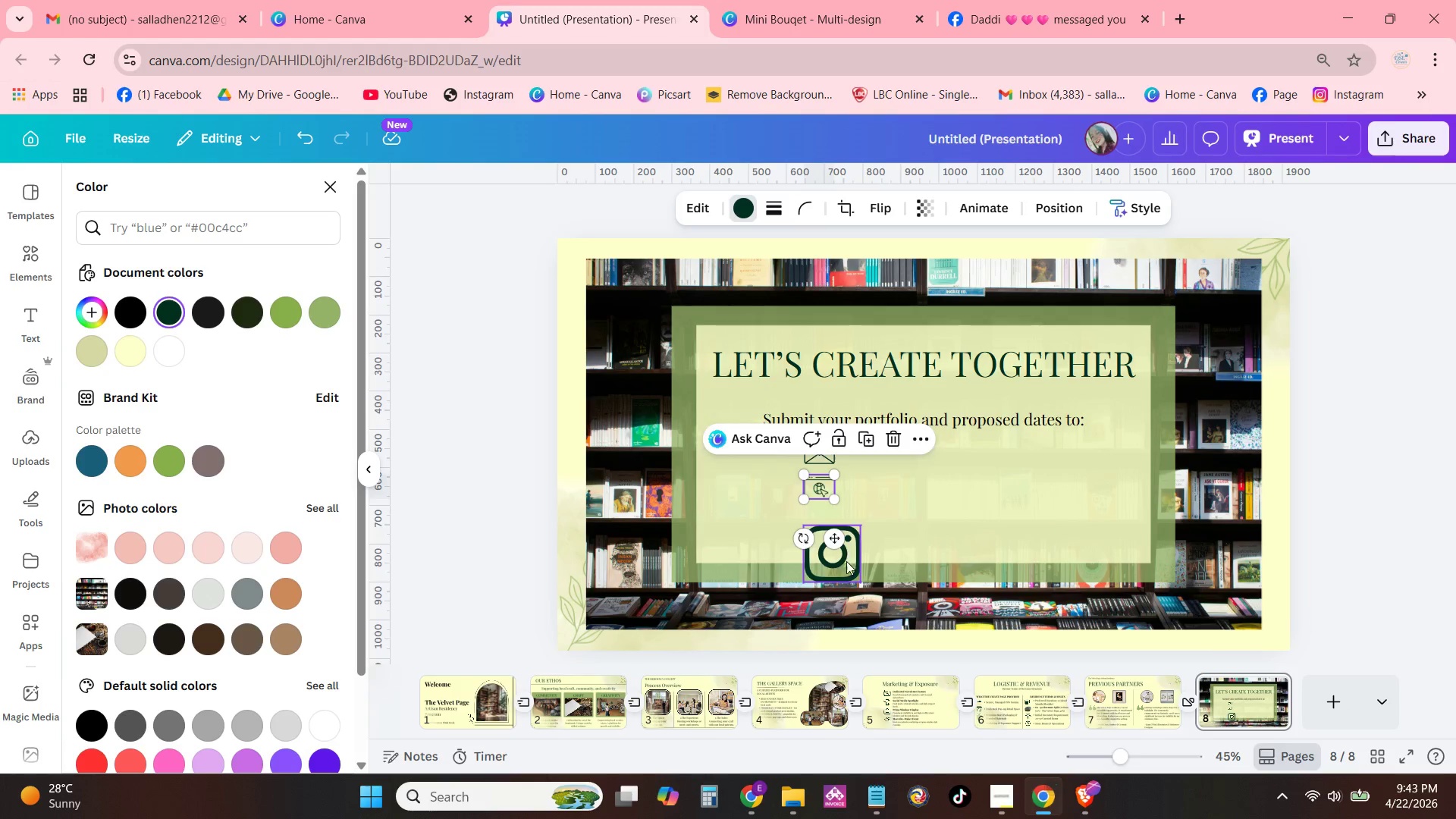 
left_click_drag(start_coordinate=[846, 561], to_coordinate=[843, 547])
 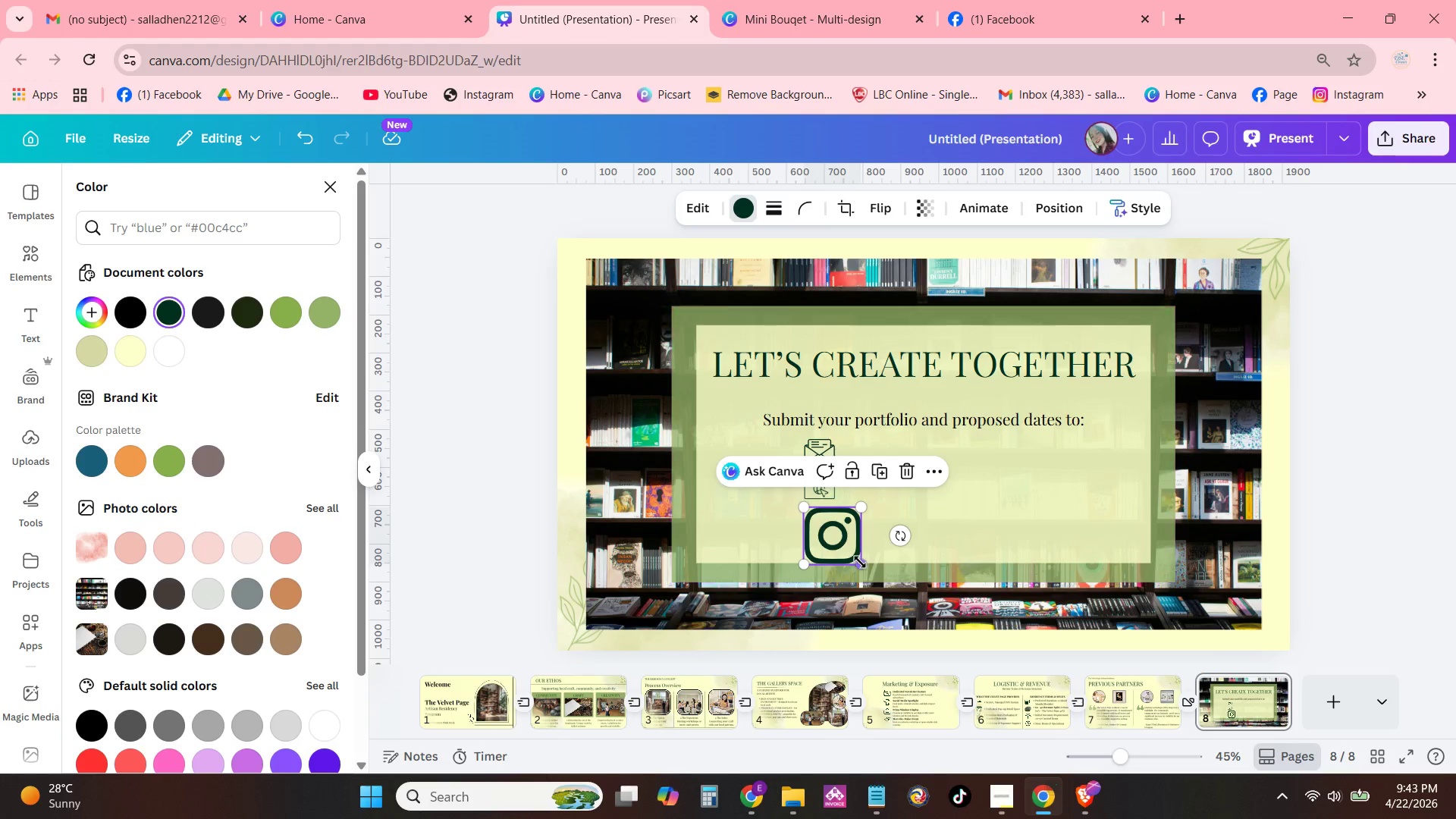 
left_click_drag(start_coordinate=[860, 562], to_coordinate=[833, 535])
 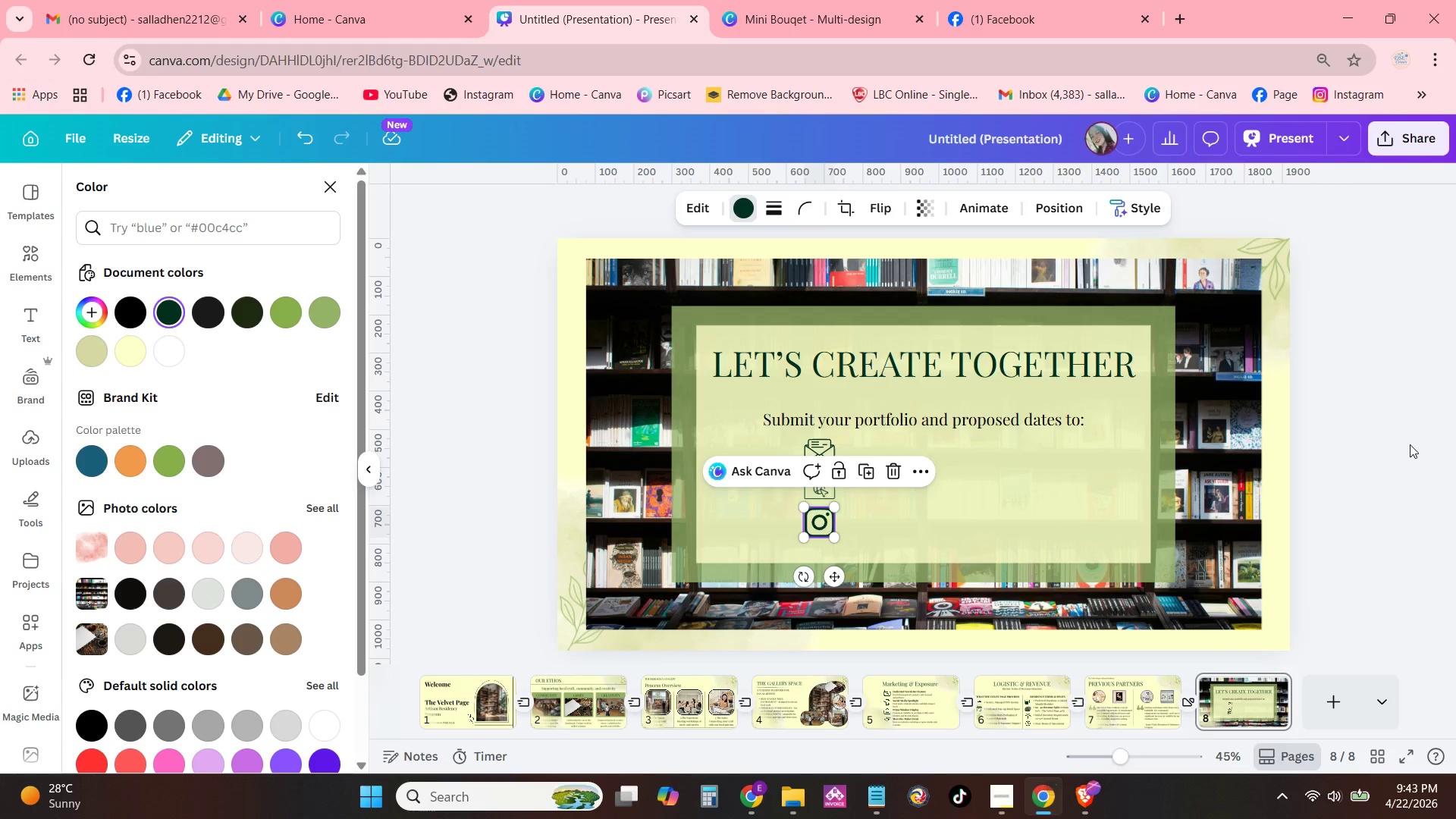 
left_click([1427, 438])
 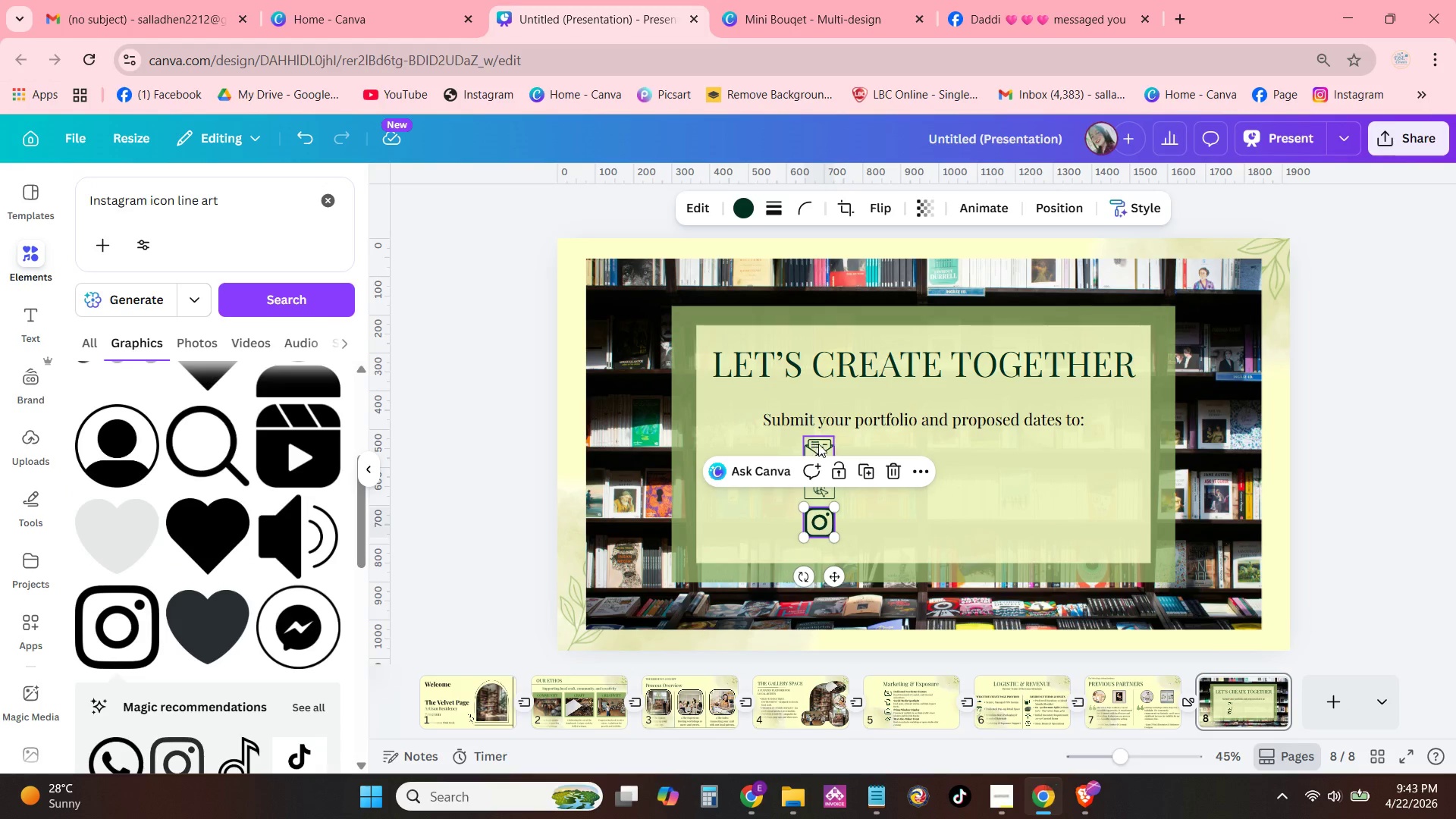 
hold_key(key=ShiftLeft, duration=1.26)
left_click([818, 444])
 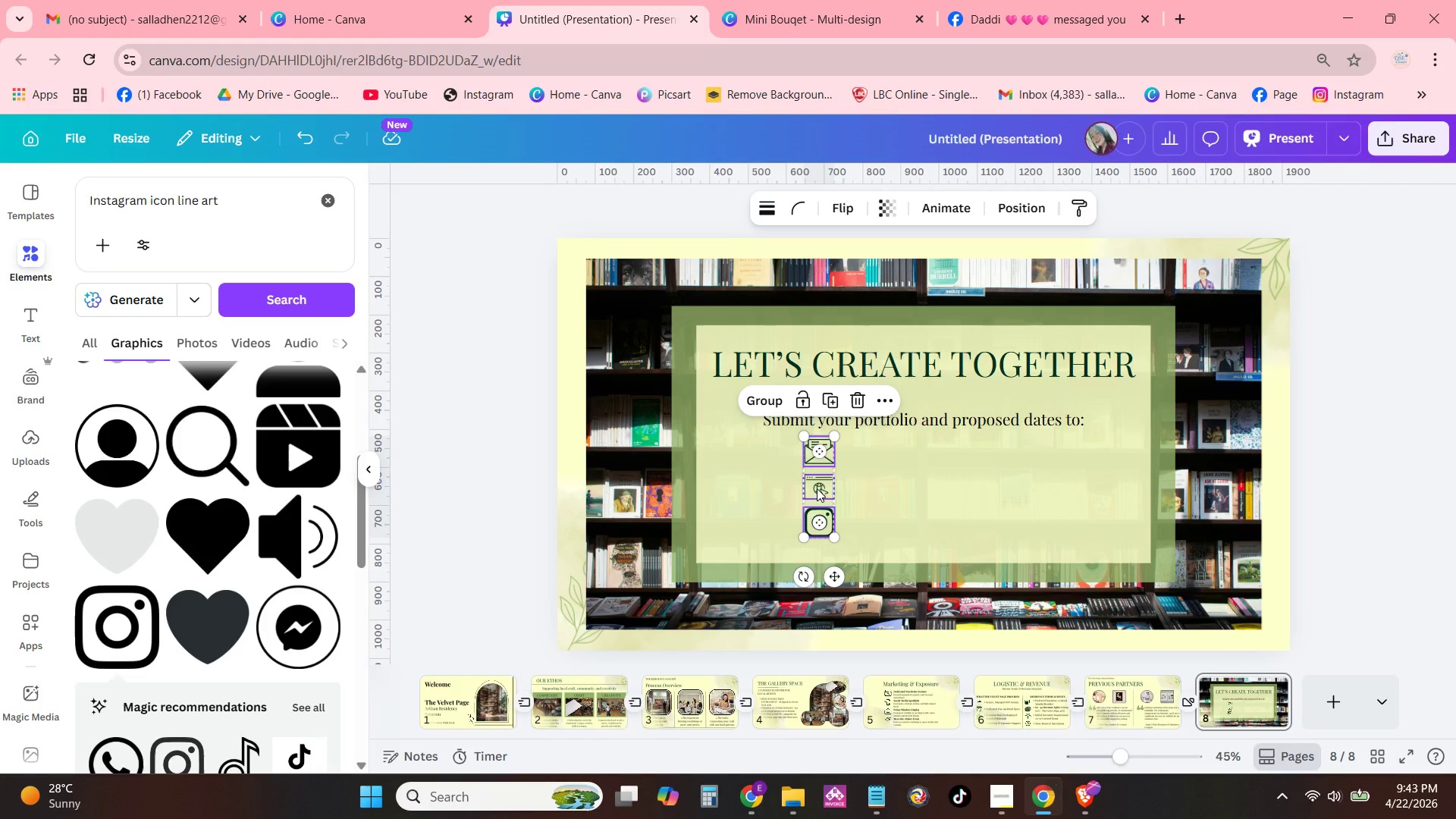 
left_click([817, 488])
 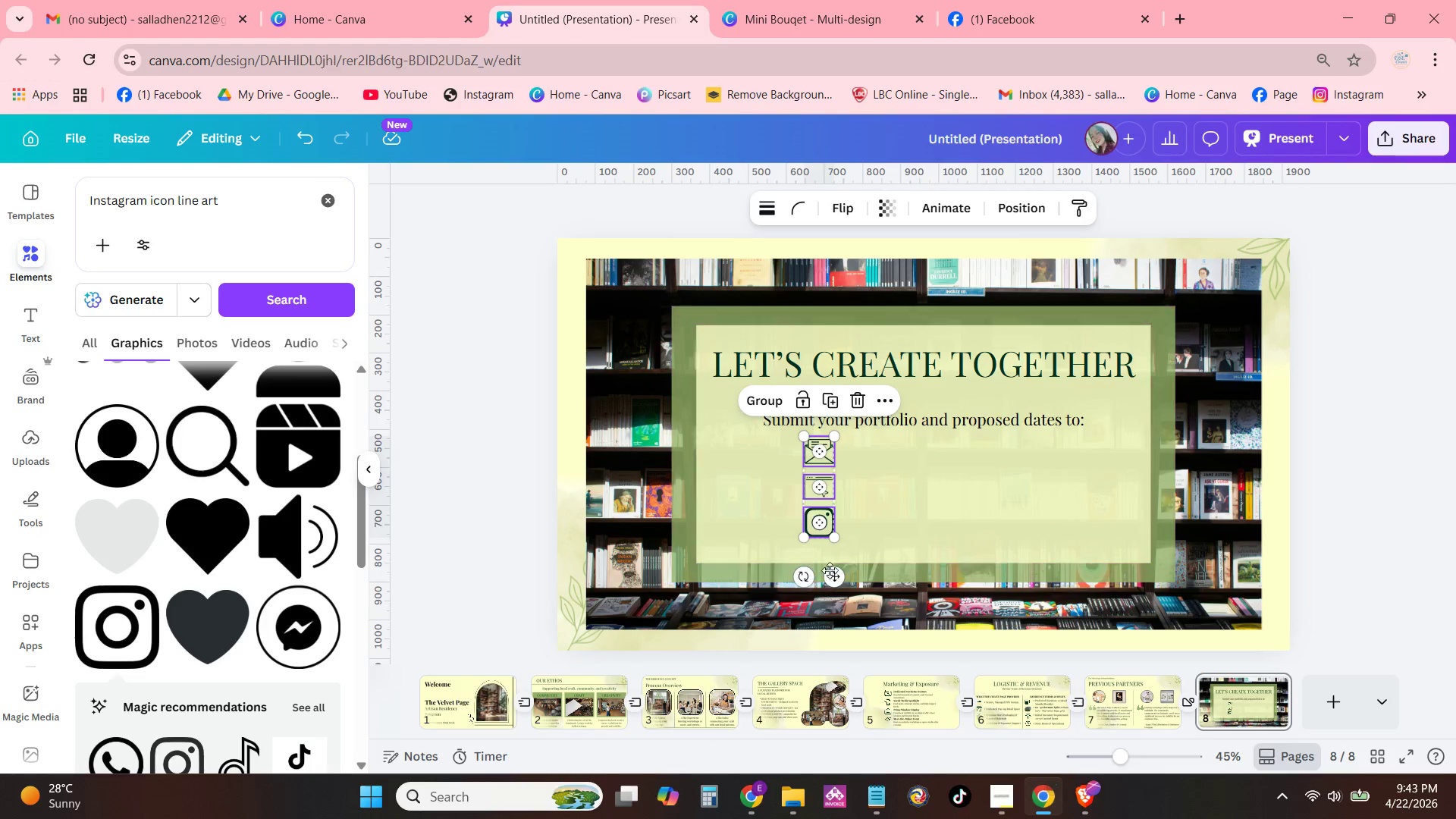 
left_click_drag(start_coordinate=[832, 579], to_coordinate=[833, 584])
 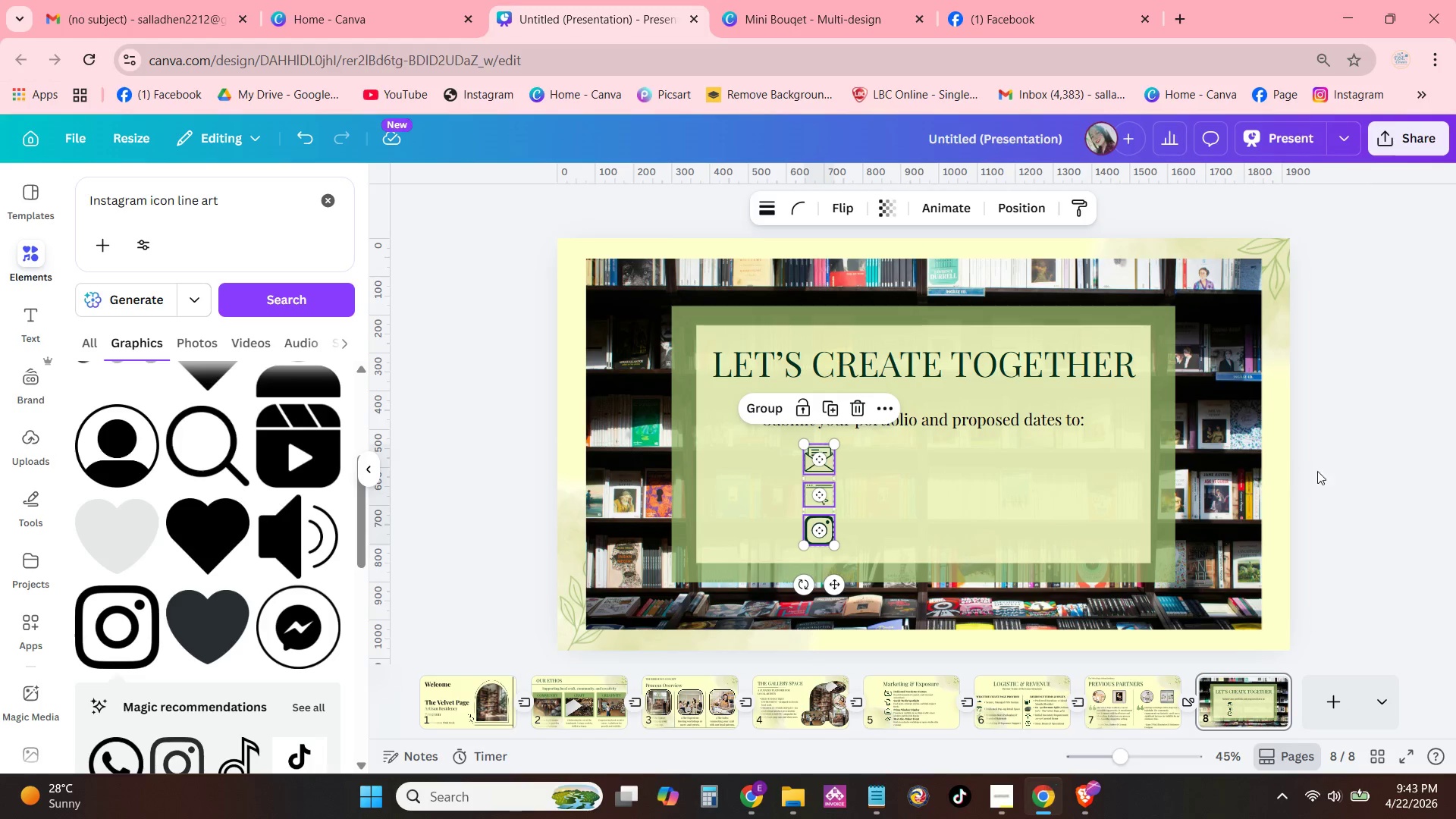 
left_click([1367, 476])
 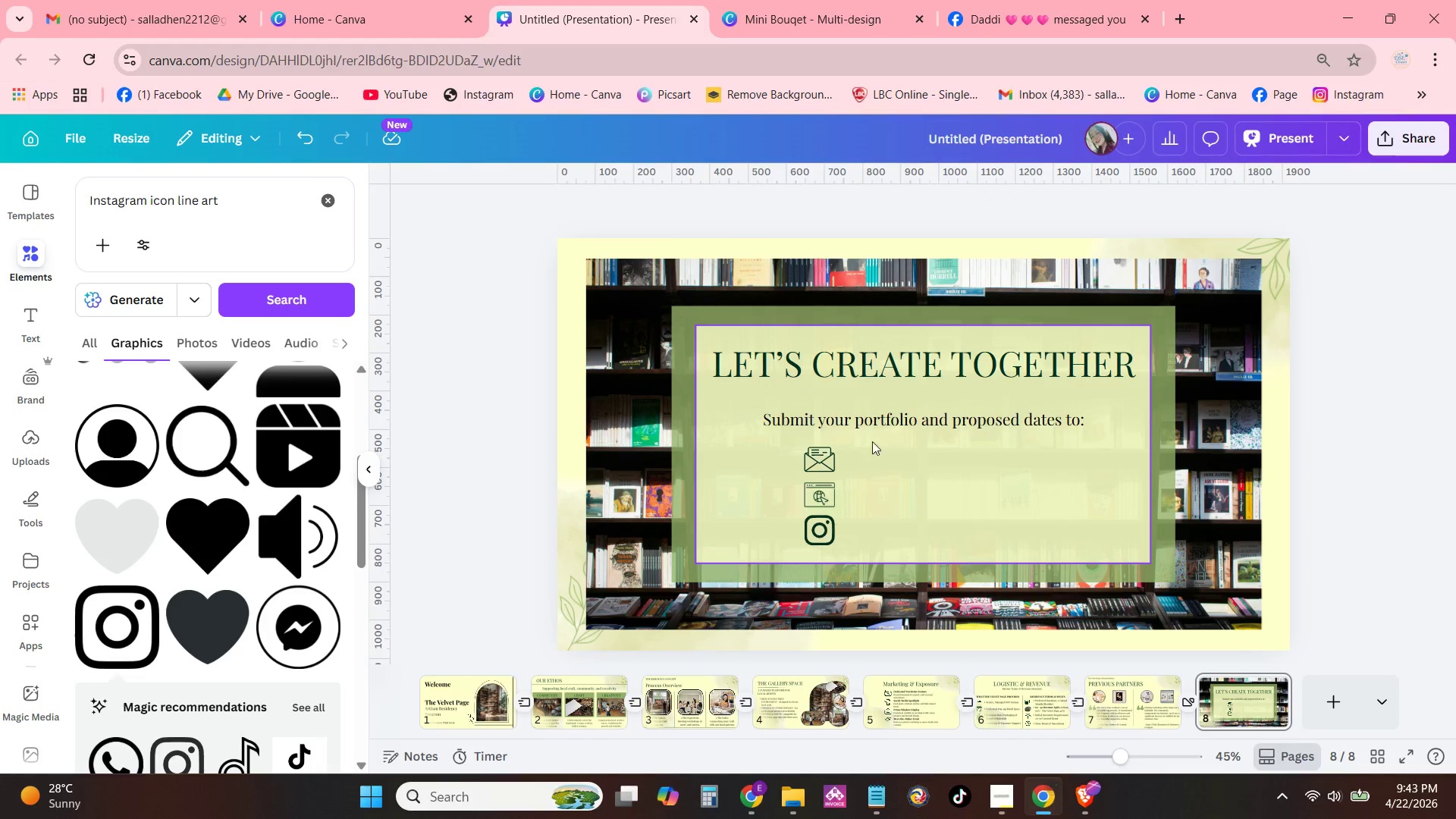 
left_click([872, 429])
 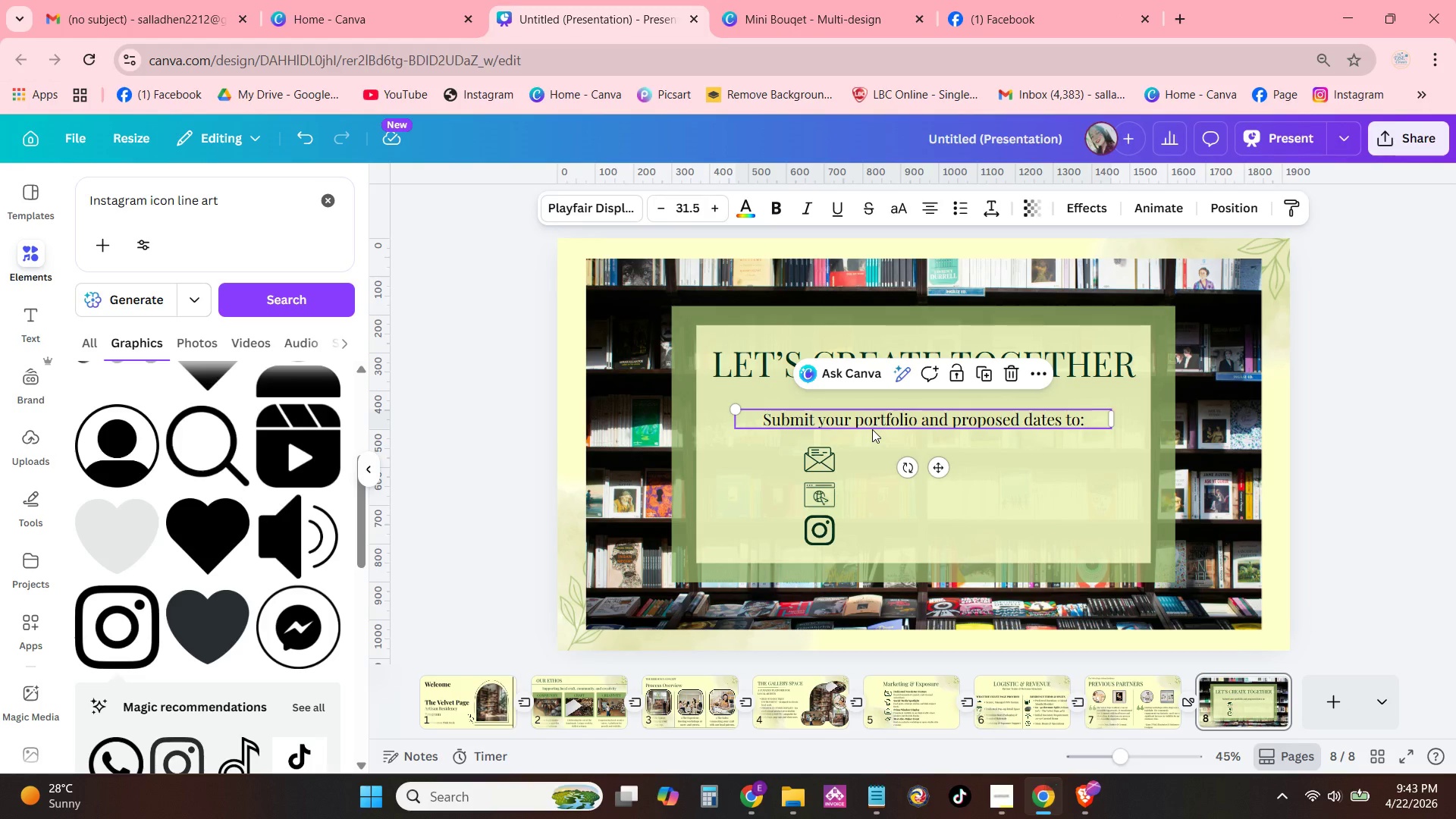 
key(Control+C)
 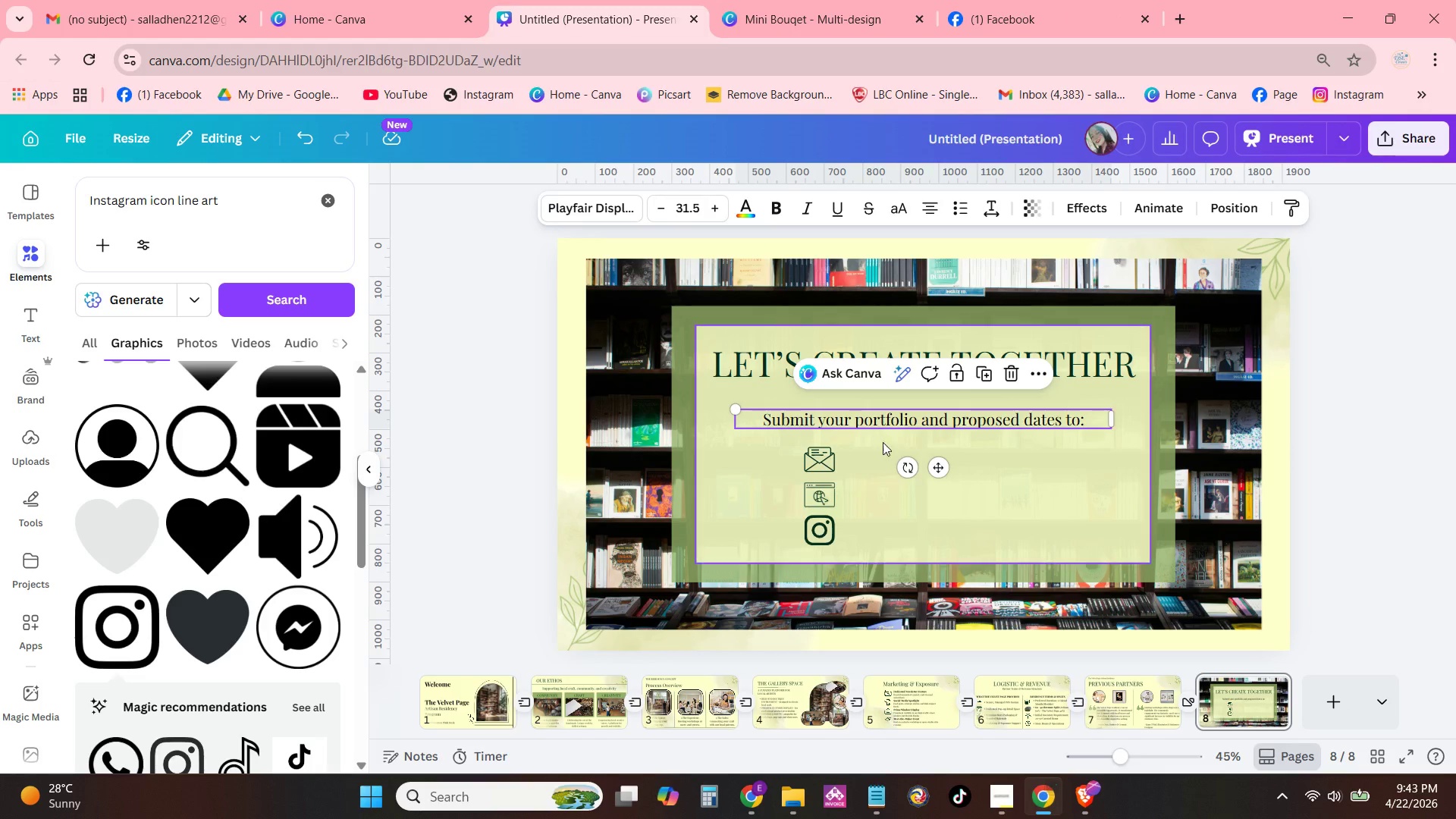 
key(Control+V)
 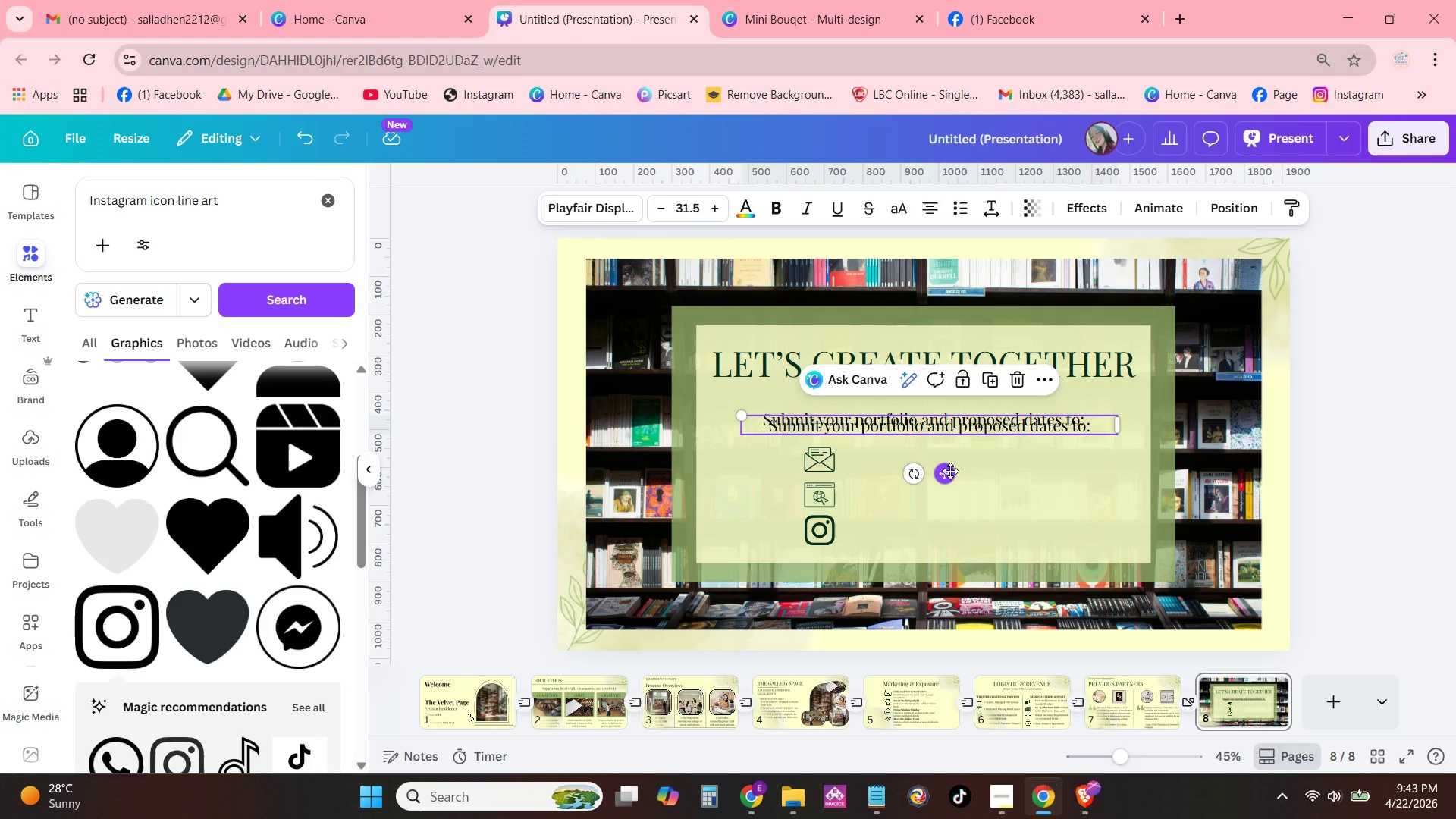 
left_click_drag(start_coordinate=[950, 471], to_coordinate=[1007, 506])
 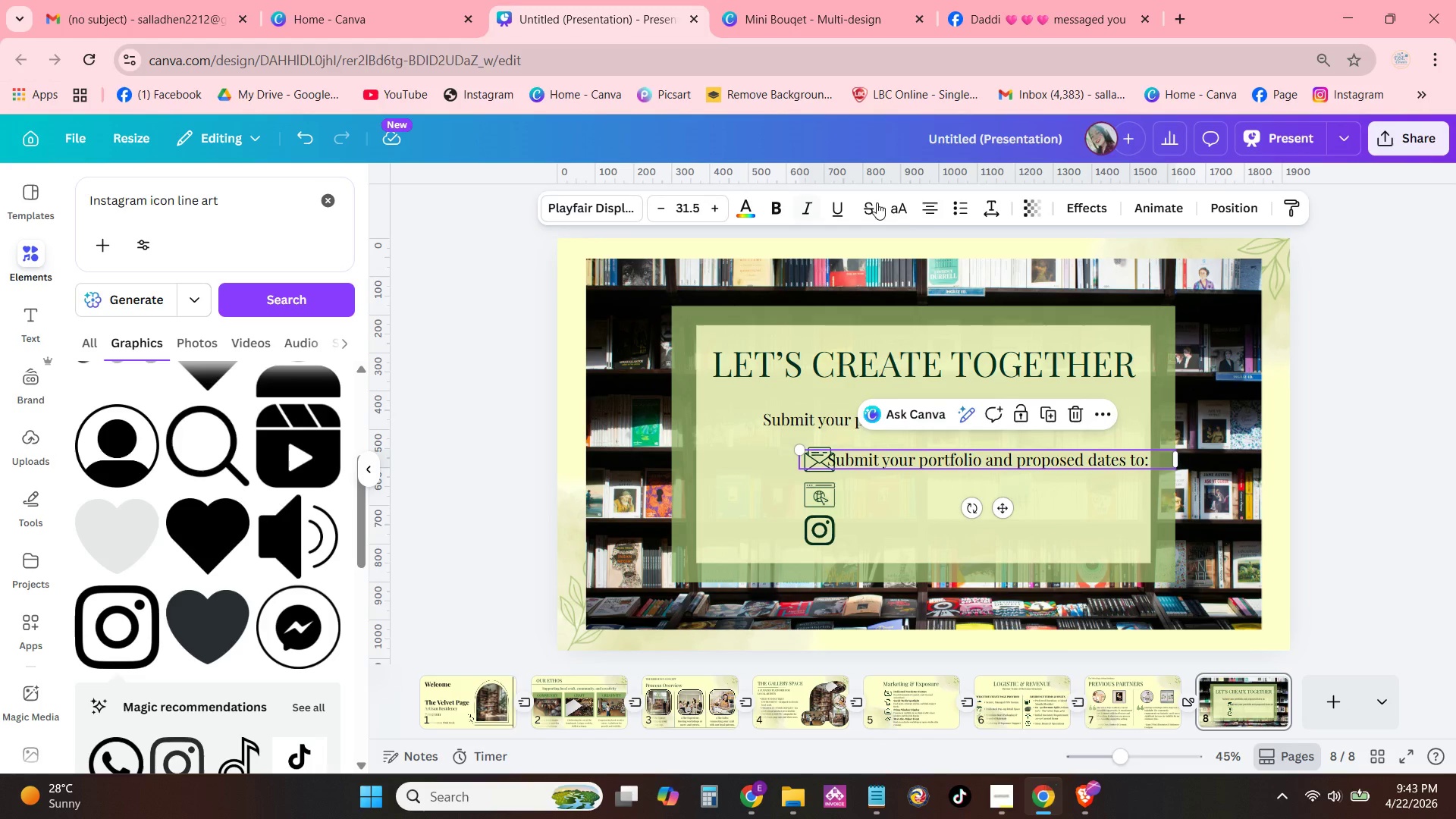 
left_click([927, 206])
 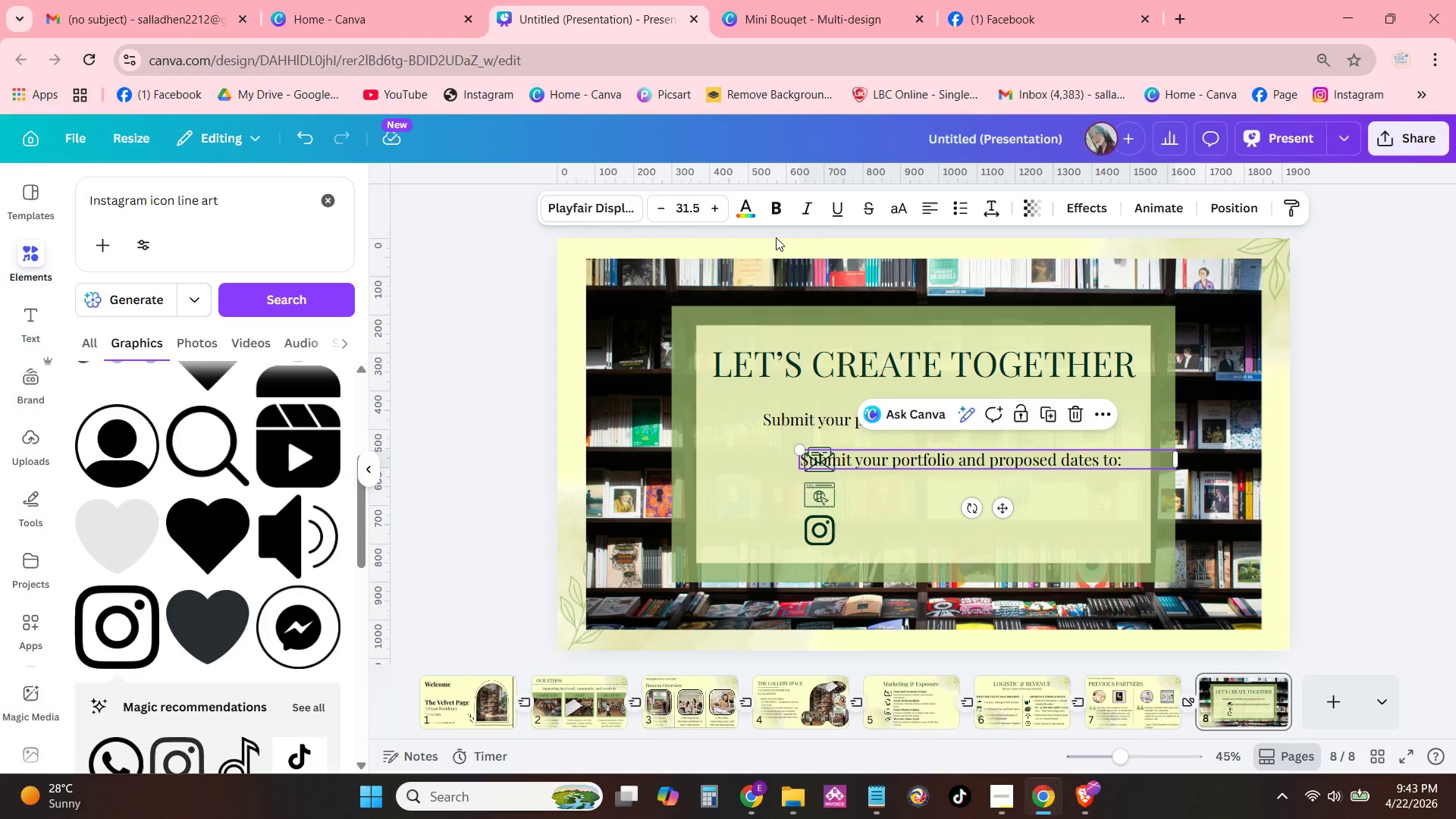 
left_click([776, 212])
 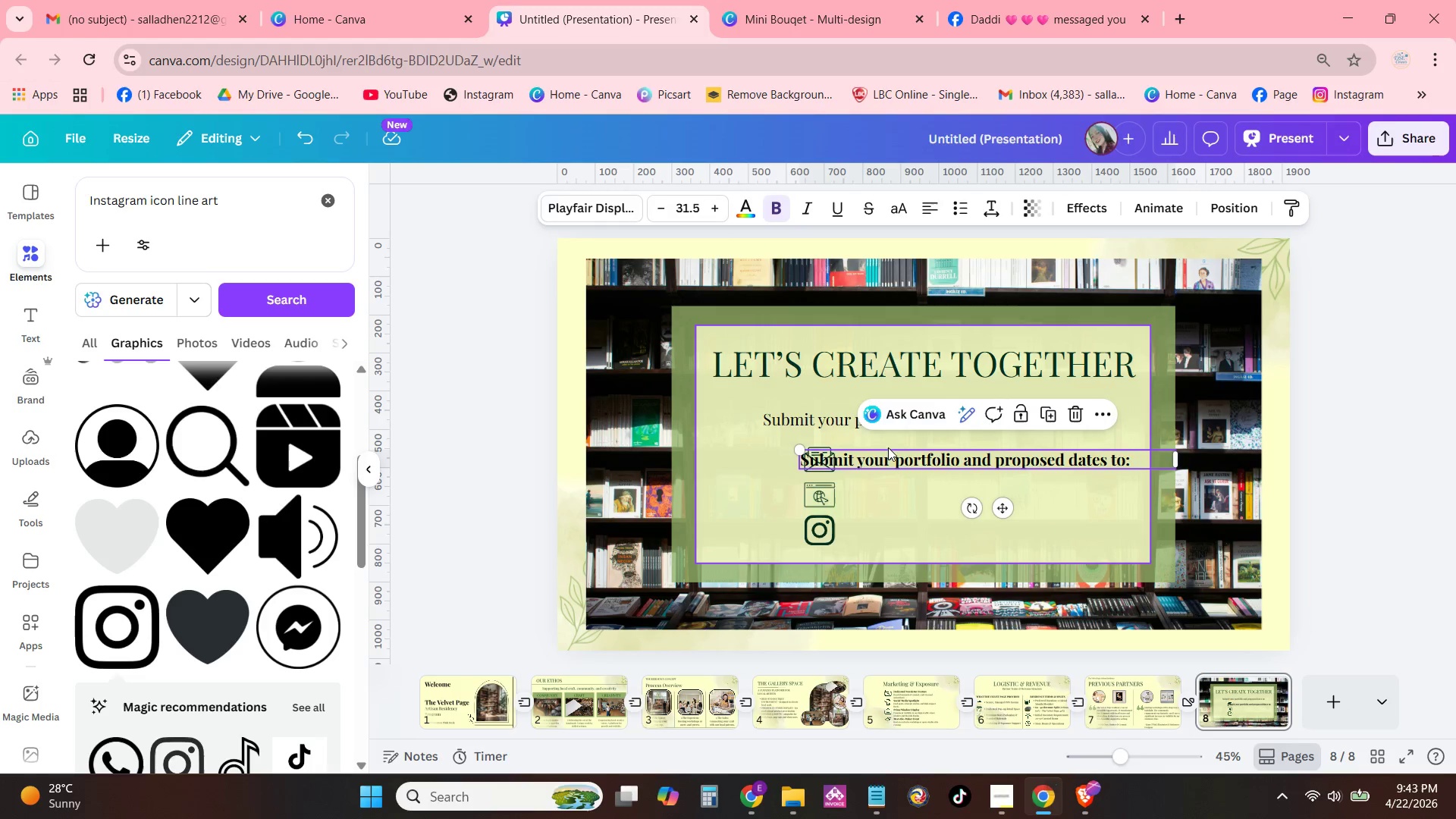 
left_click([889, 454])
 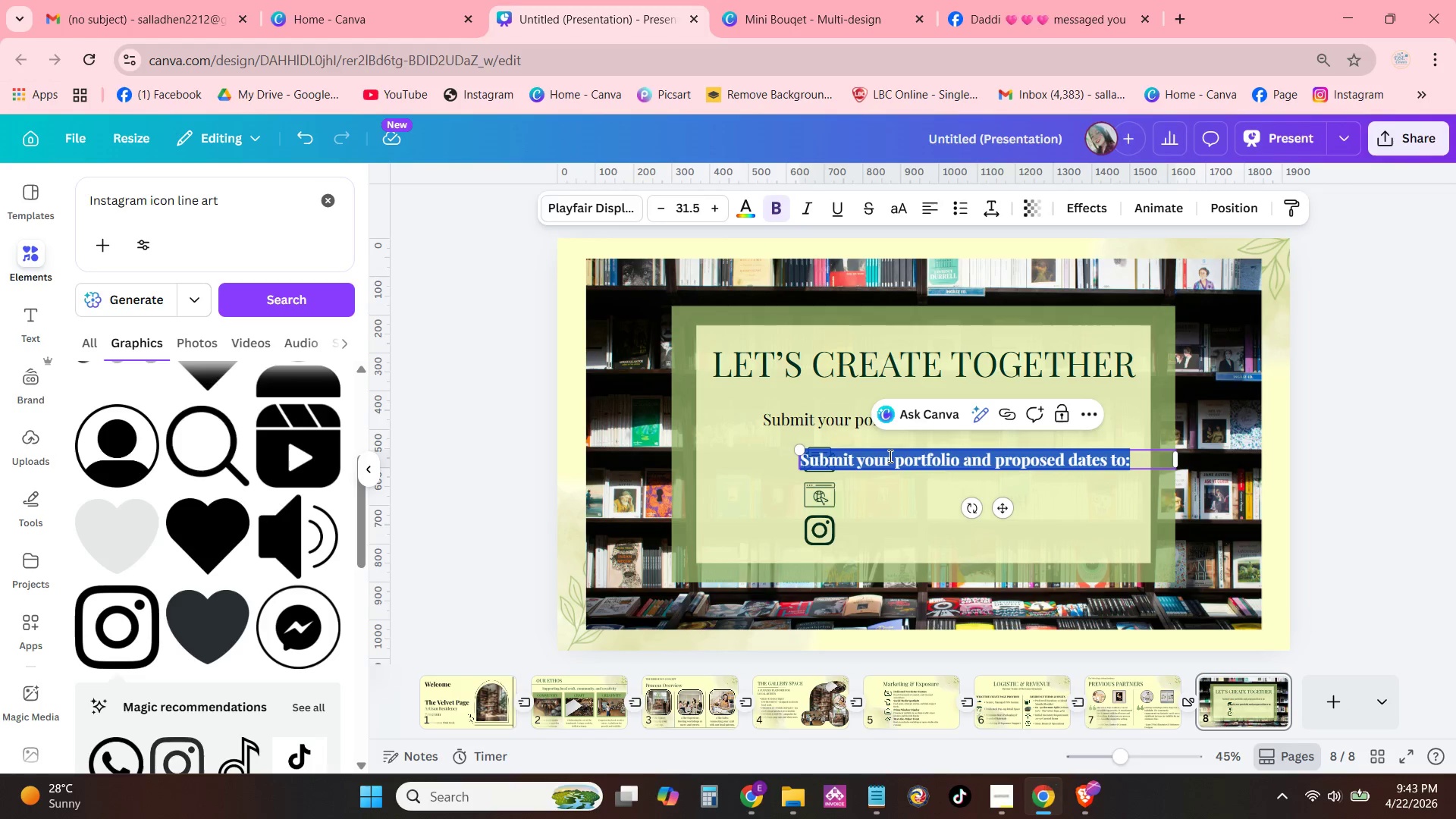 
type(email@Thevelvetpage.v)
key(Backspace)
type(com)
 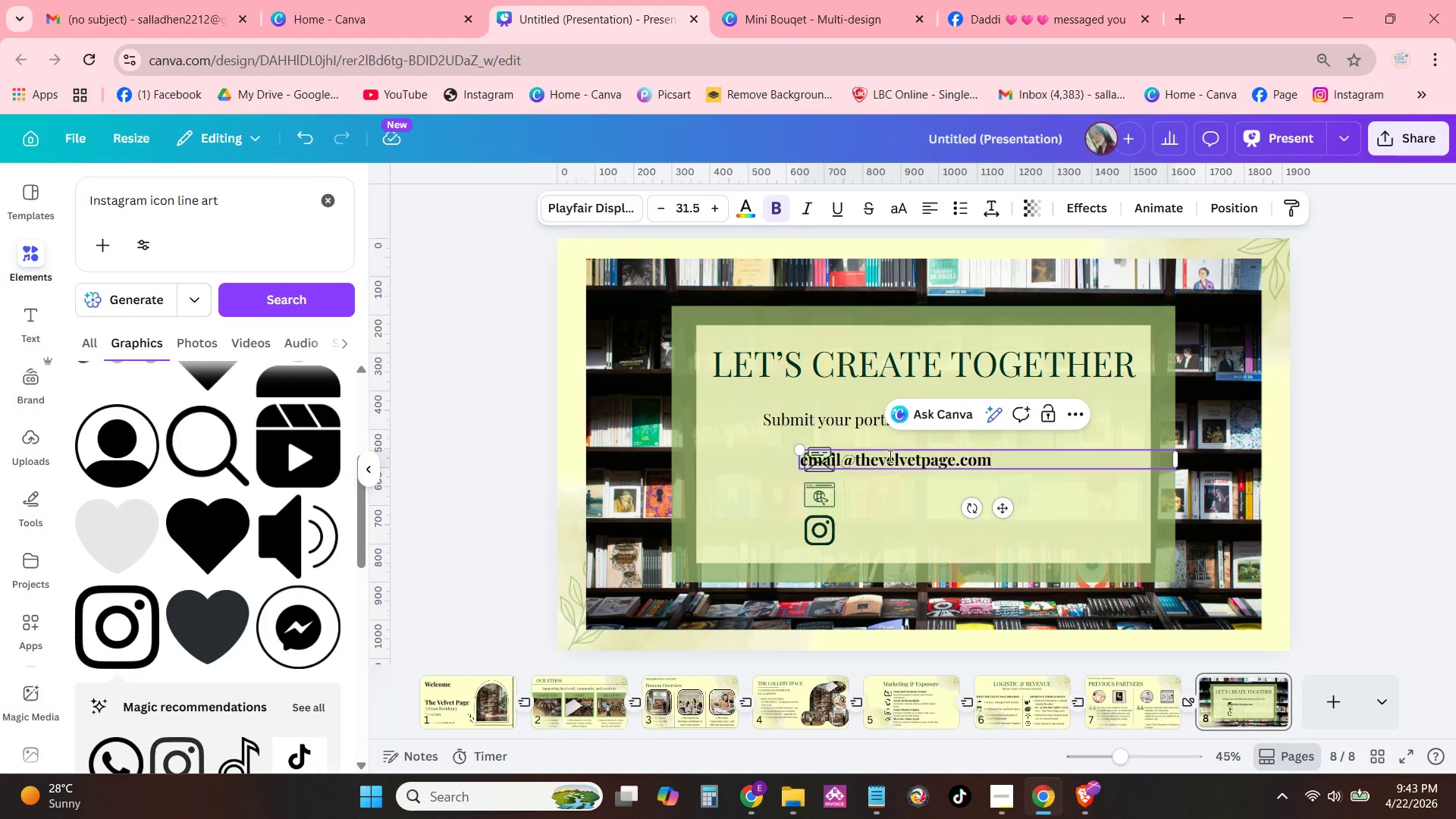 
left_click_drag(start_coordinate=[993, 510], to_coordinate=[1043, 510])
 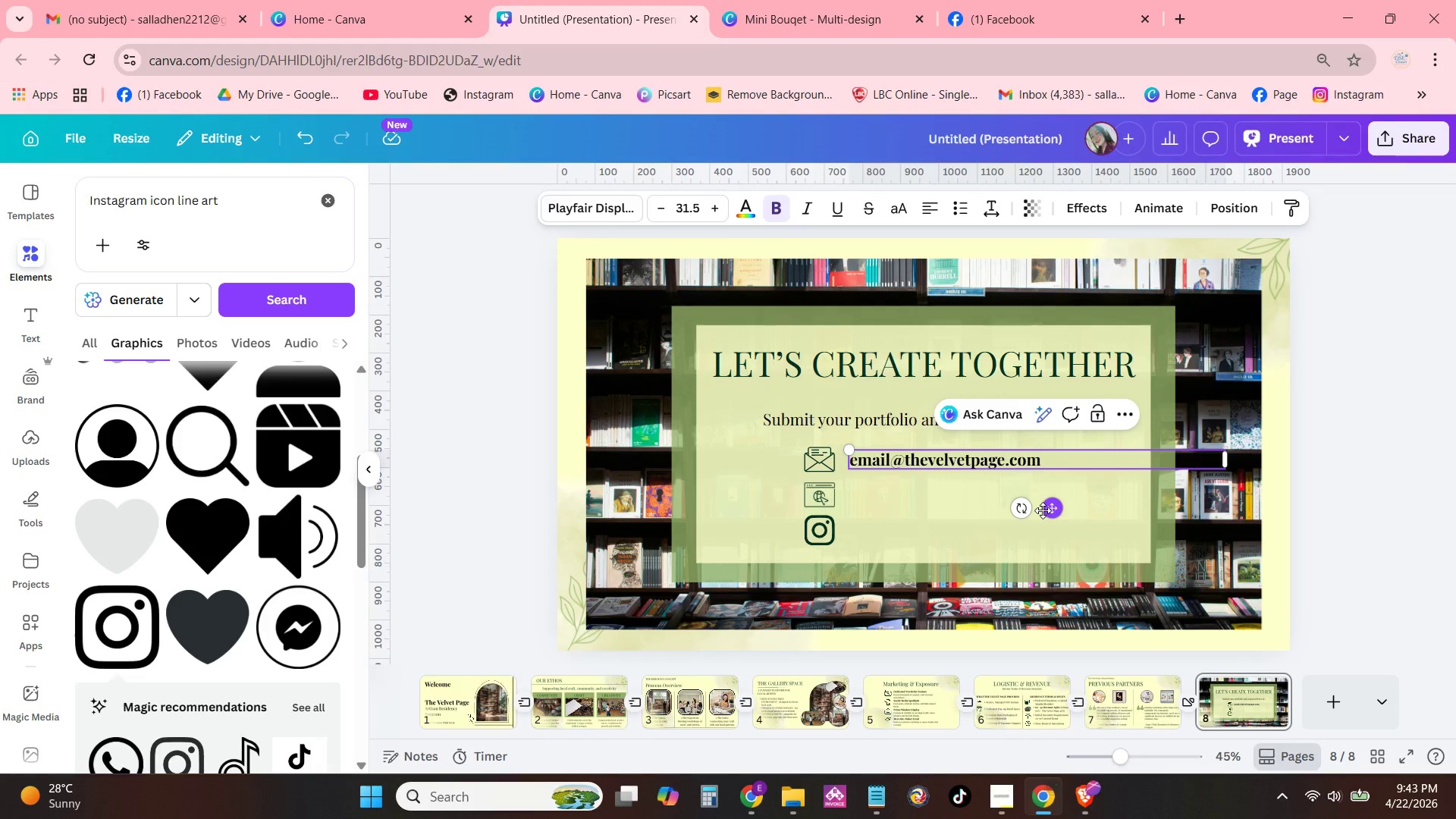 
key(Control+C)
 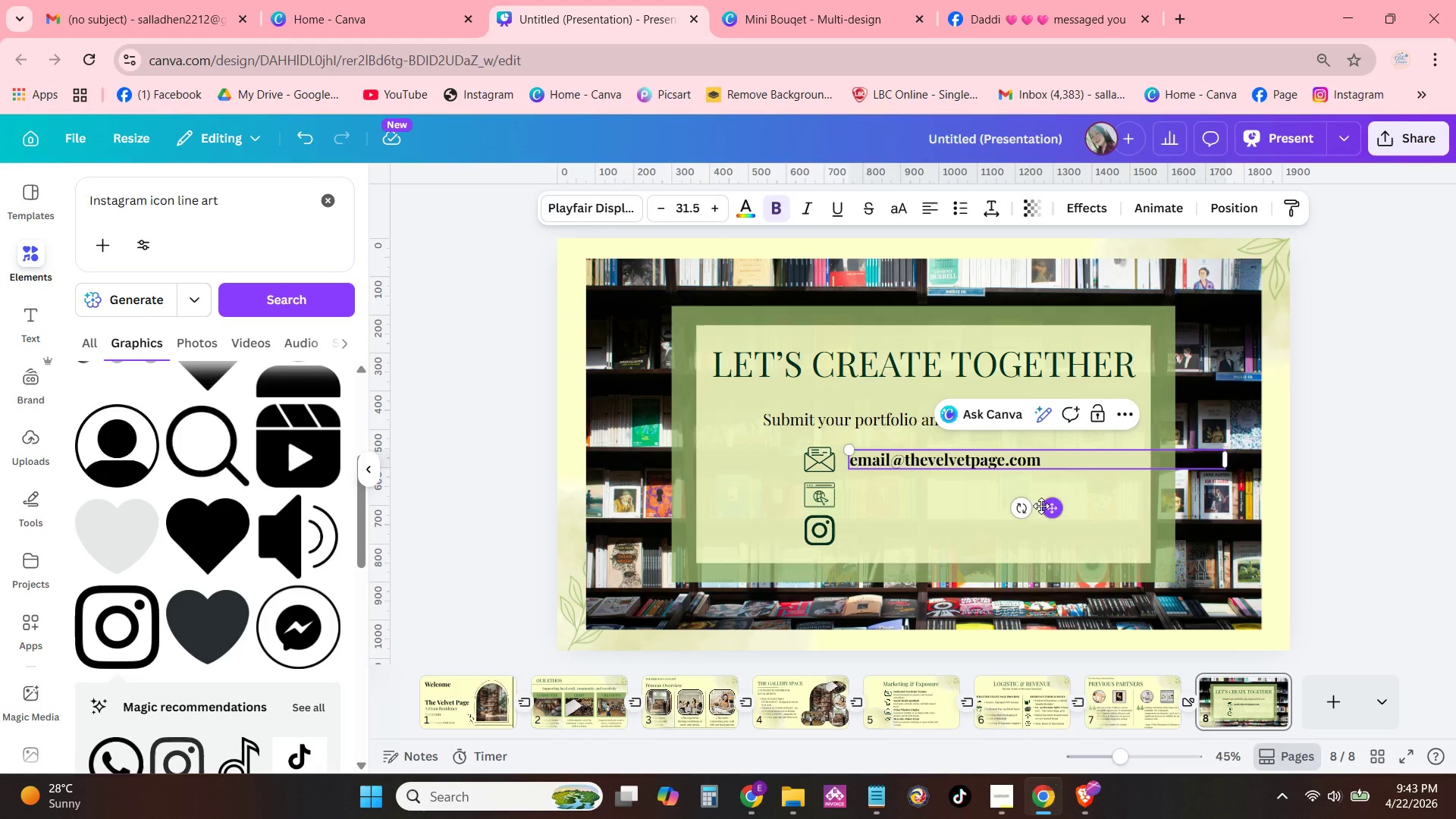 
key(Control+V)
 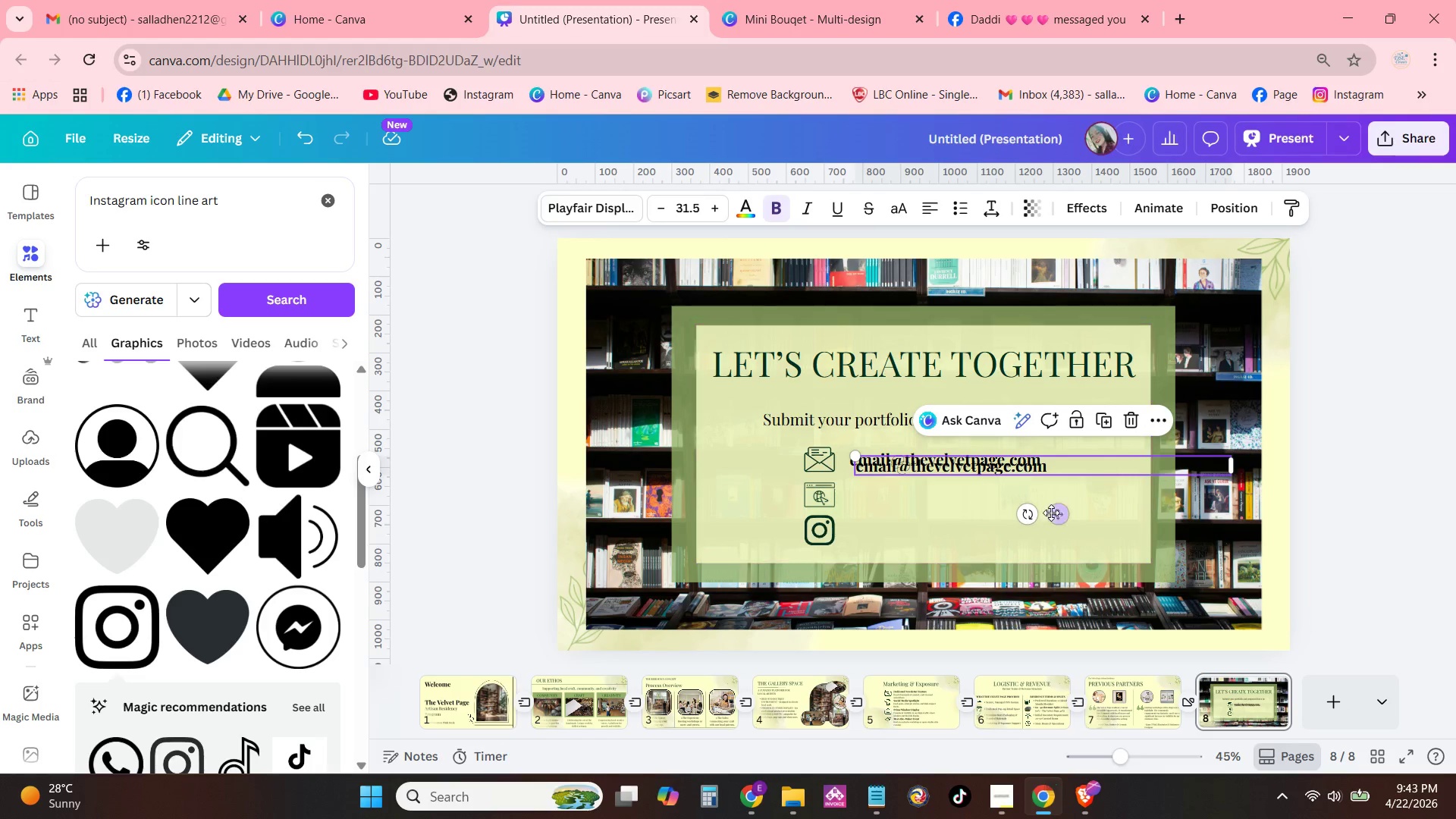 
left_click_drag(start_coordinate=[1051, 513], to_coordinate=[1046, 542])
 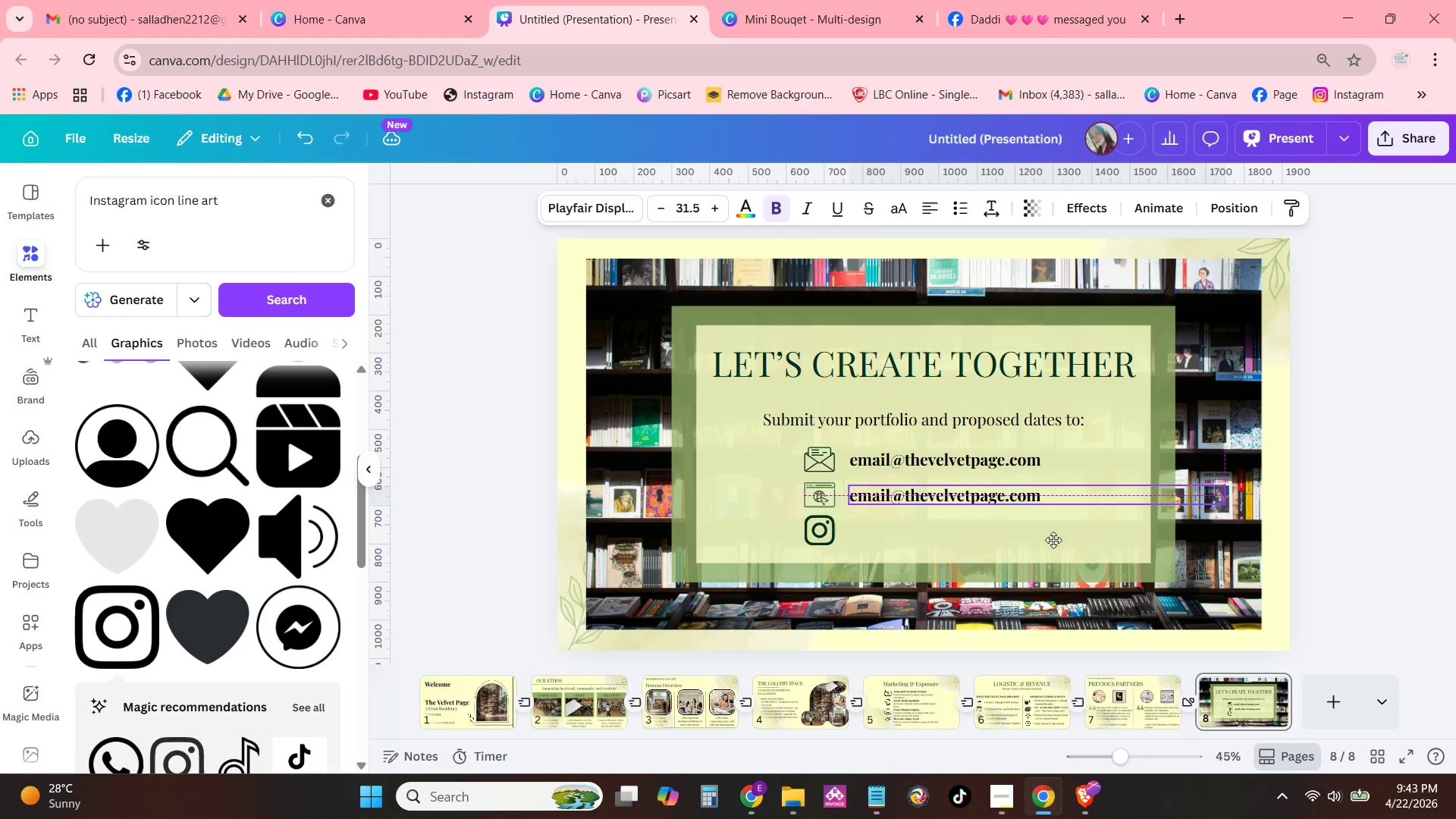 
left_click([1022, 497])
 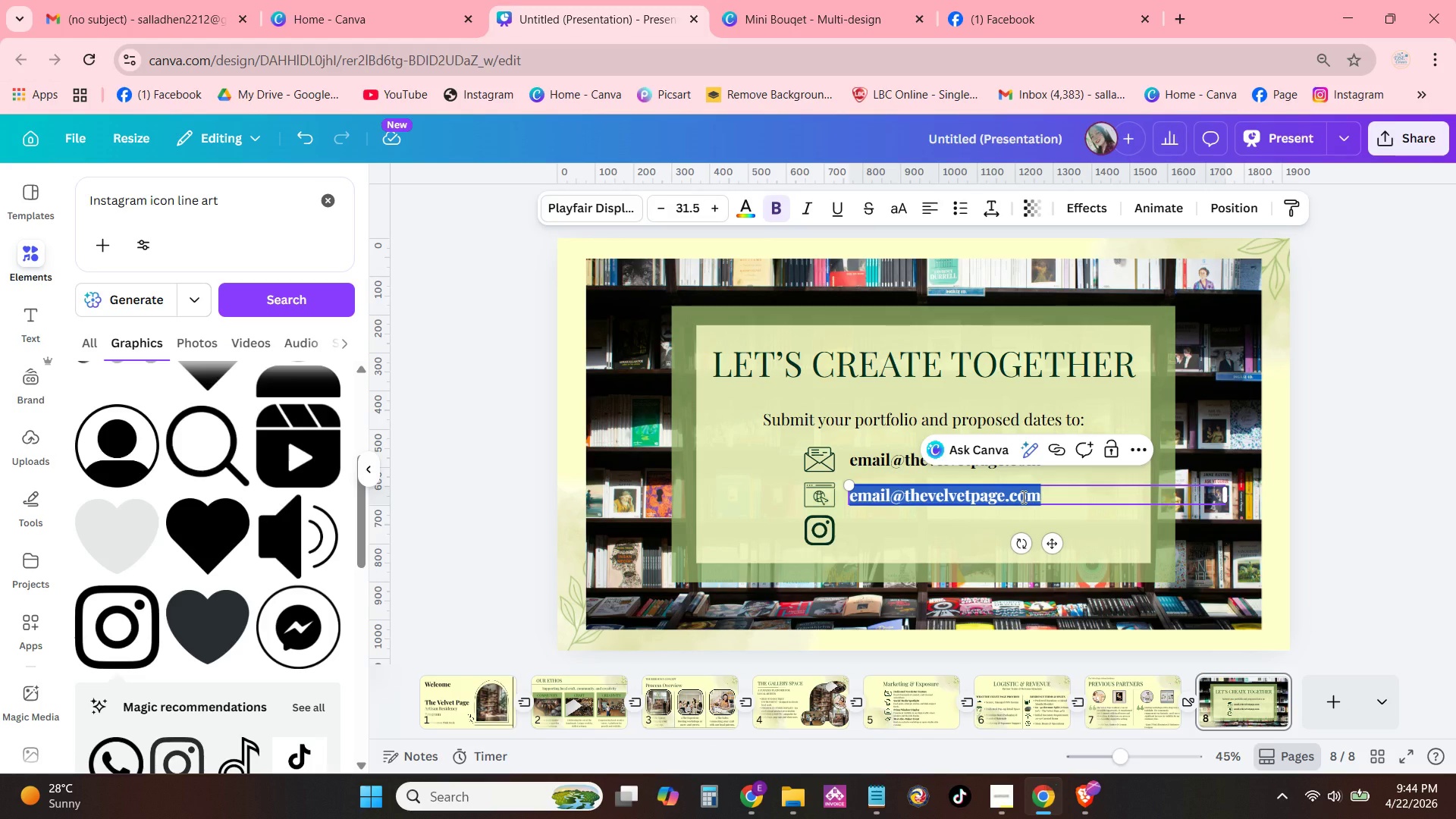 
type(thevel)
key(Backspace)
key(Backspace)
key(Backspace)
key(Backspace)
type(evelvetpage.v)
key(Backspace)
type(com)
 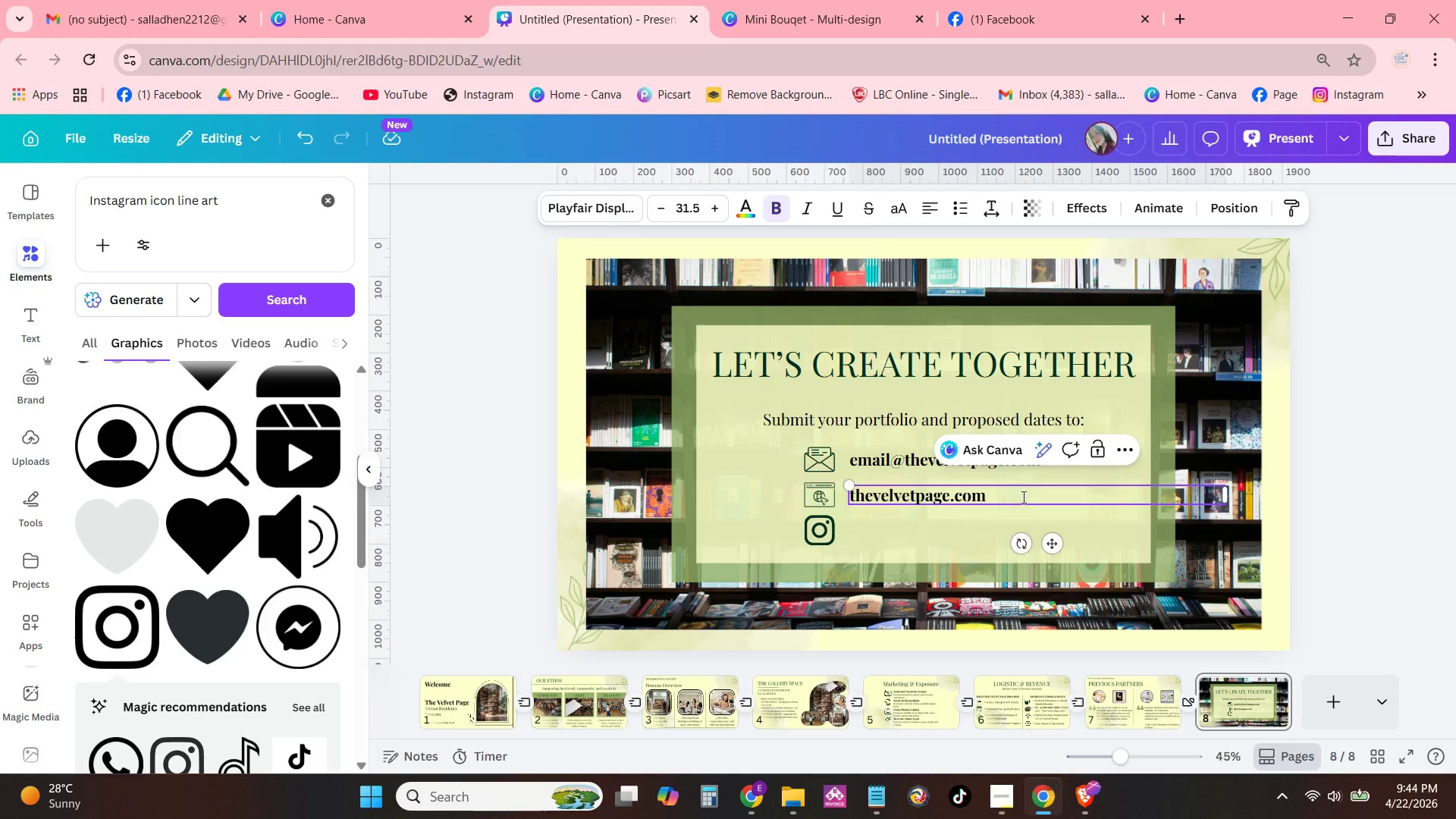 
key(Control+C)
 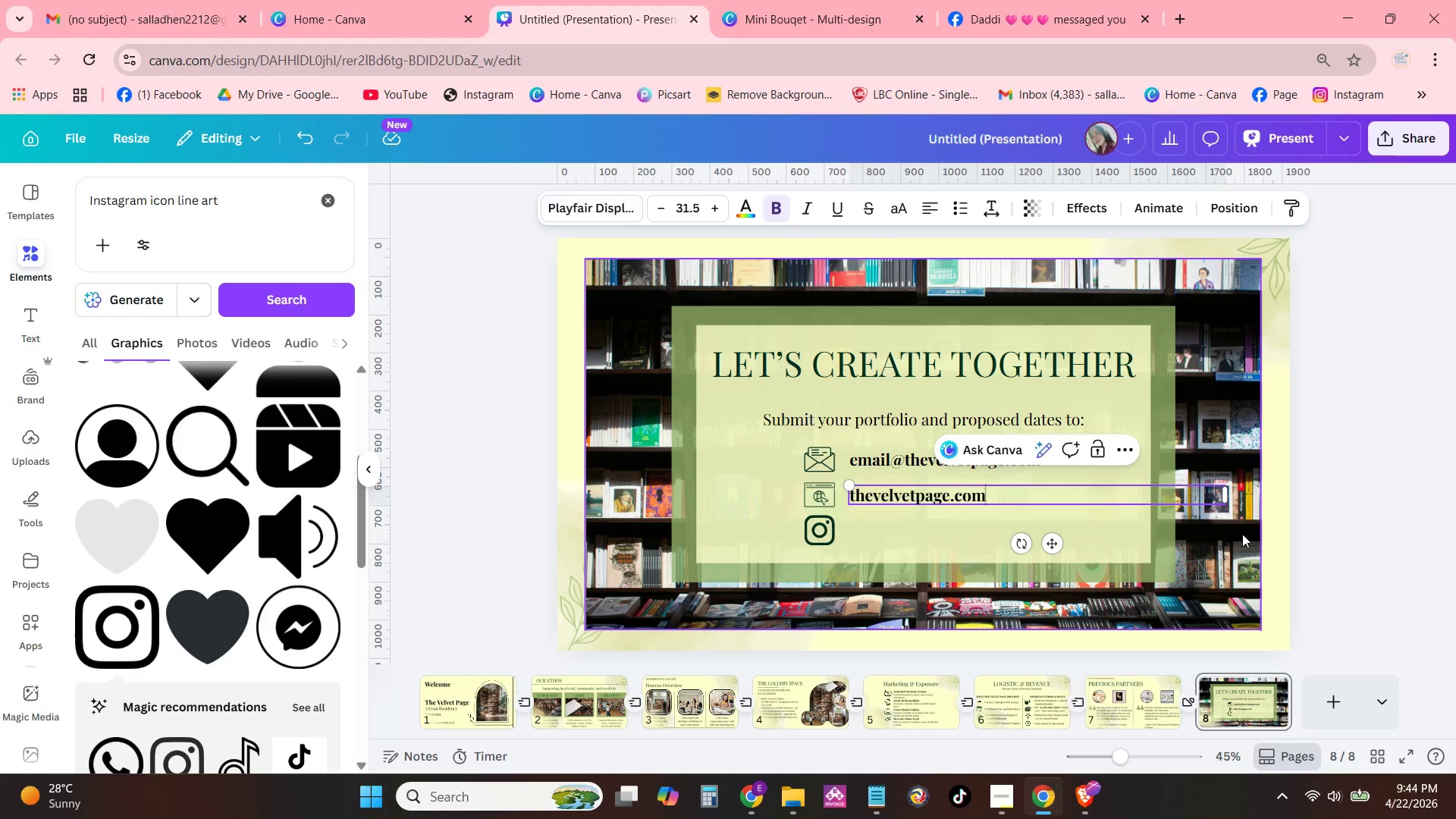 
left_click([1242, 534])
 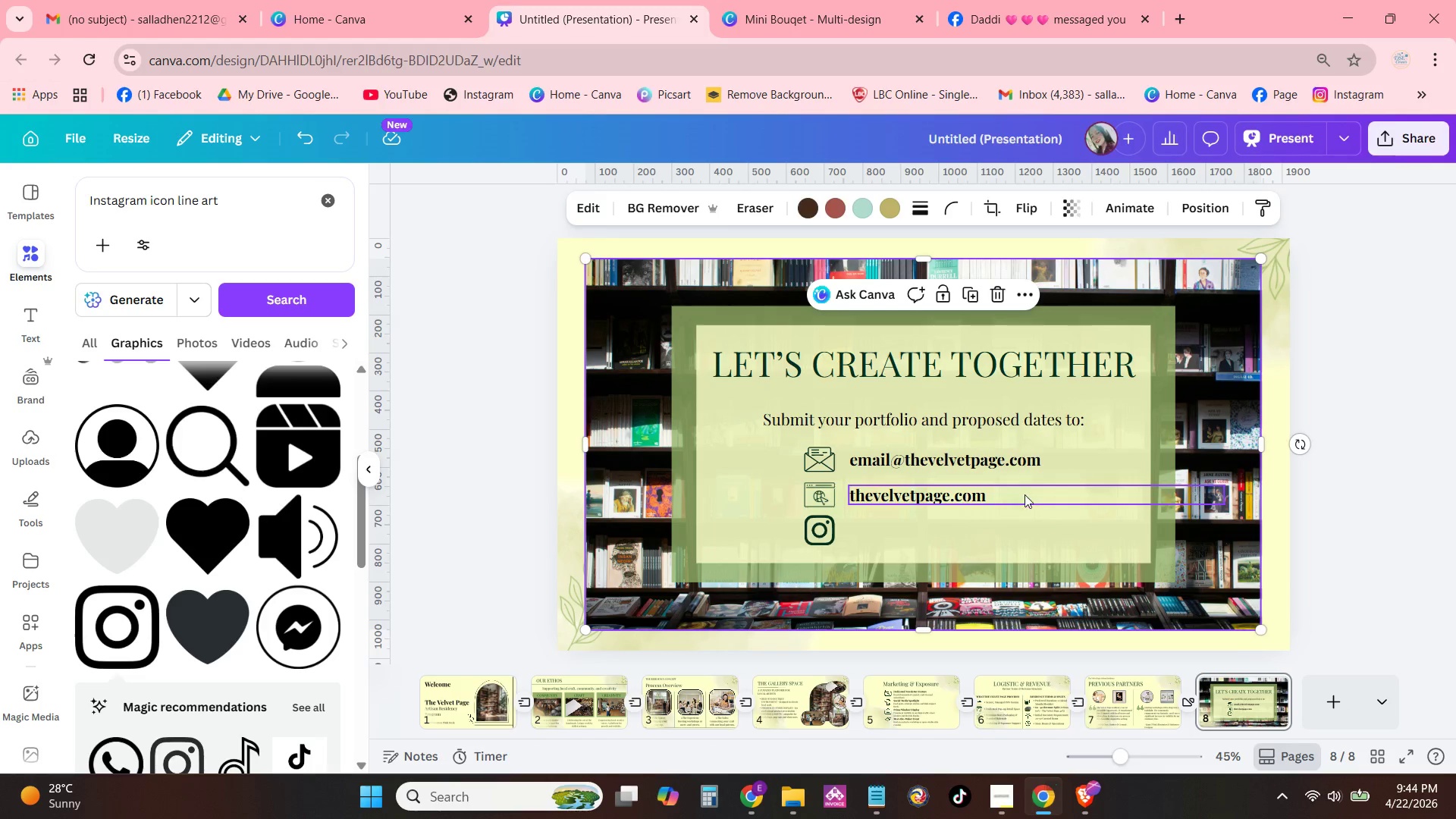 
left_click([1032, 497])
 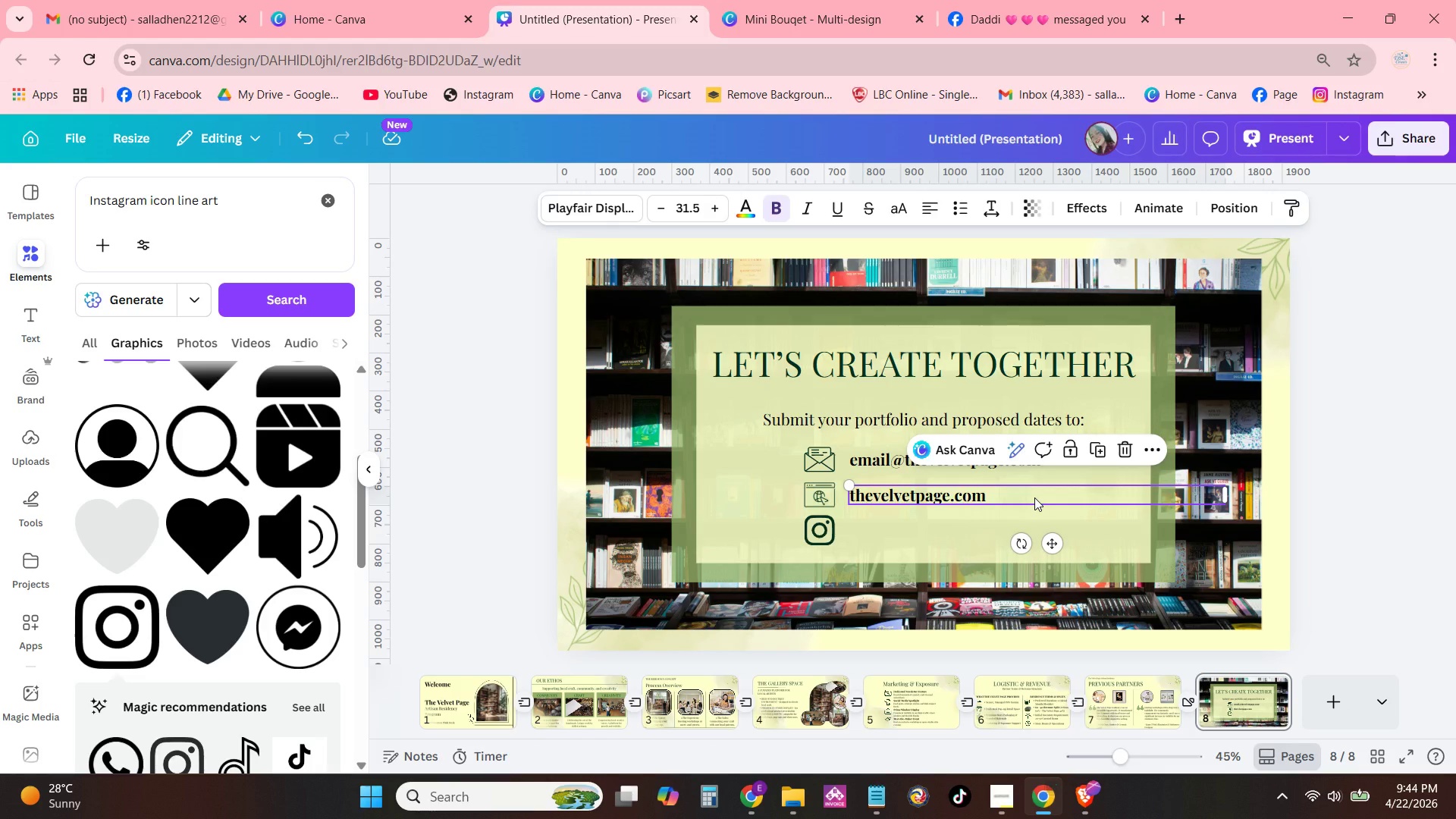 
key(Control+C)
 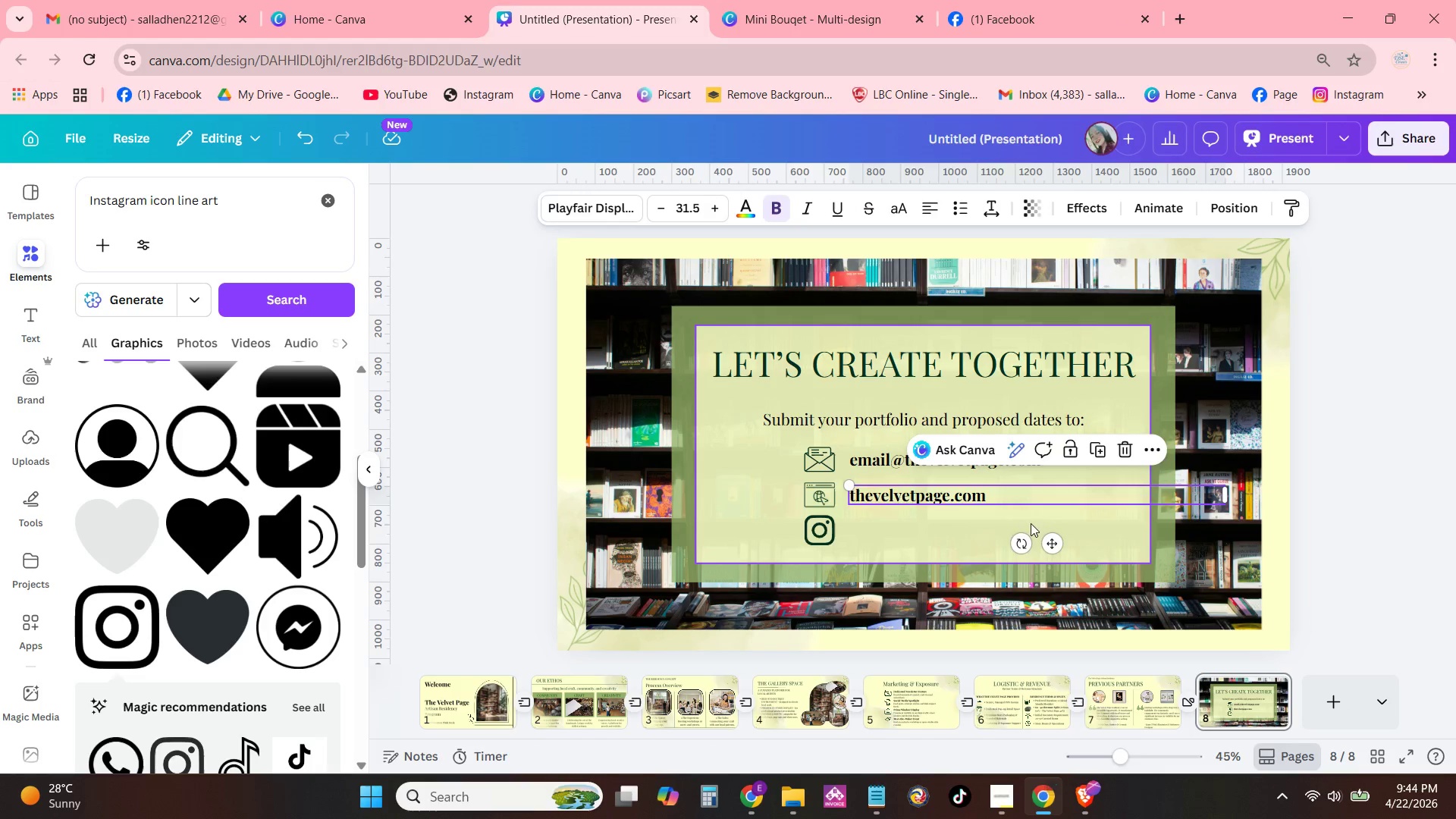 
key(Control+V)
 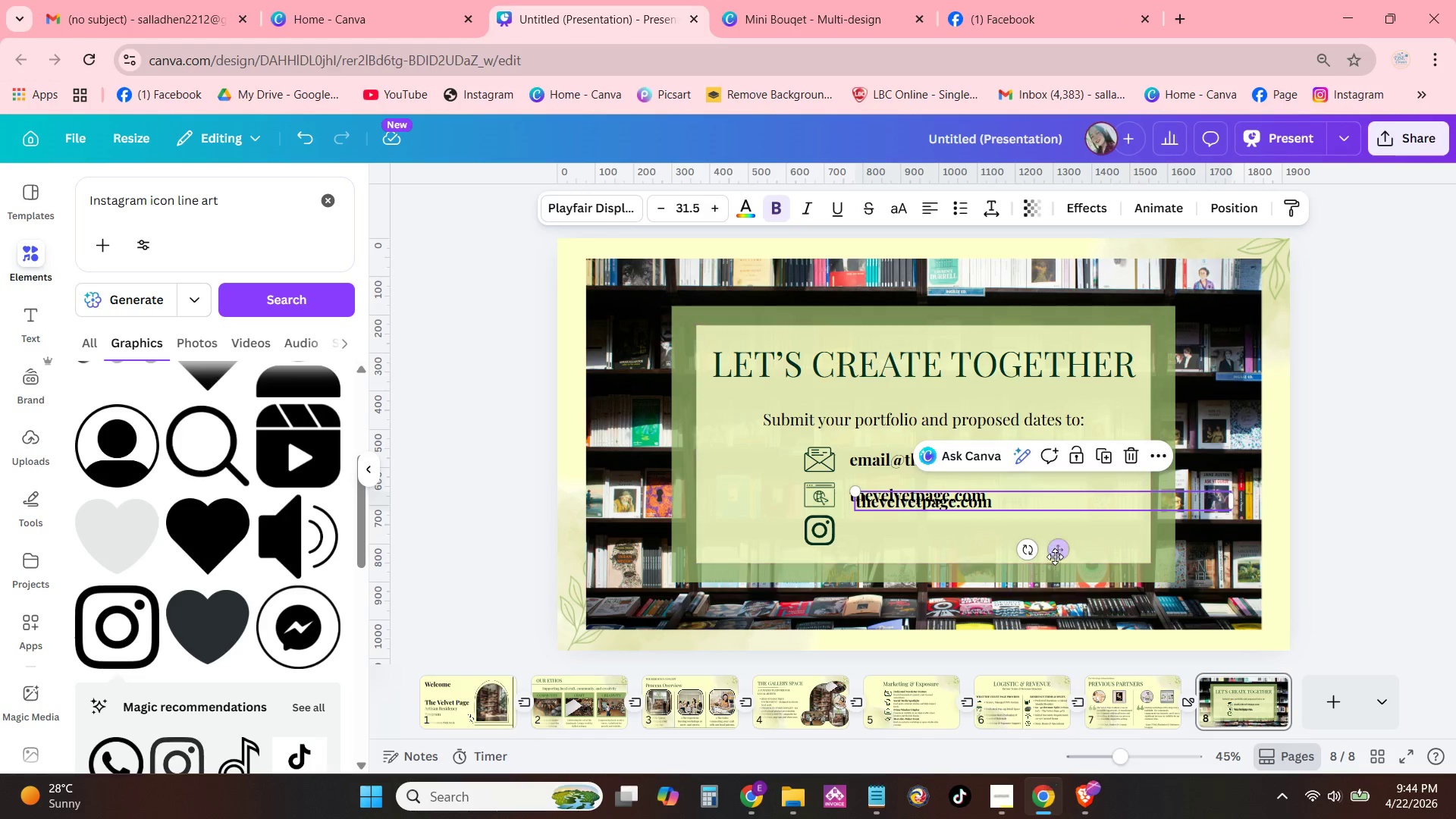 
left_click_drag(start_coordinate=[1056, 552], to_coordinate=[1047, 582])
 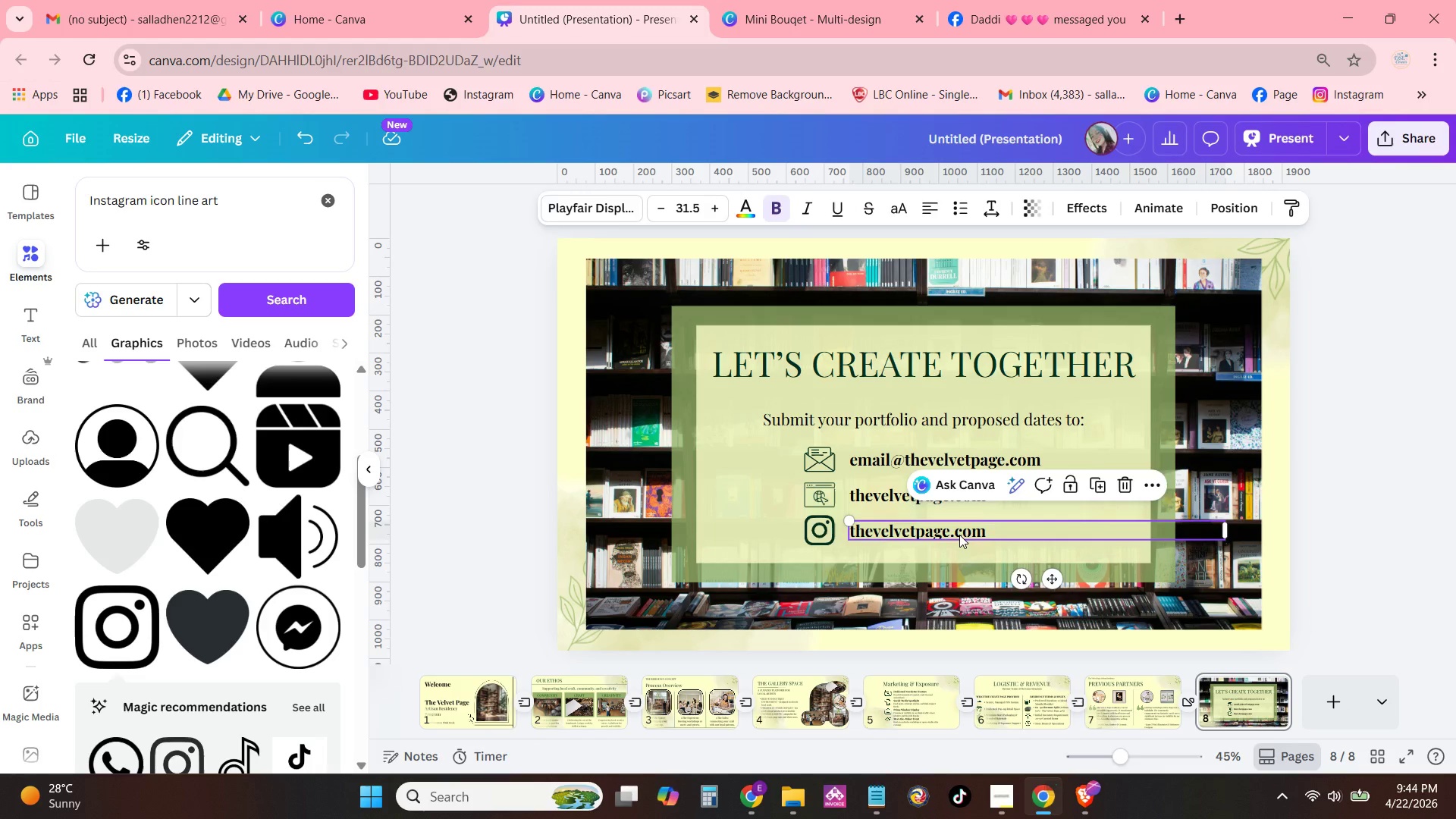 
left_click([959, 535])
 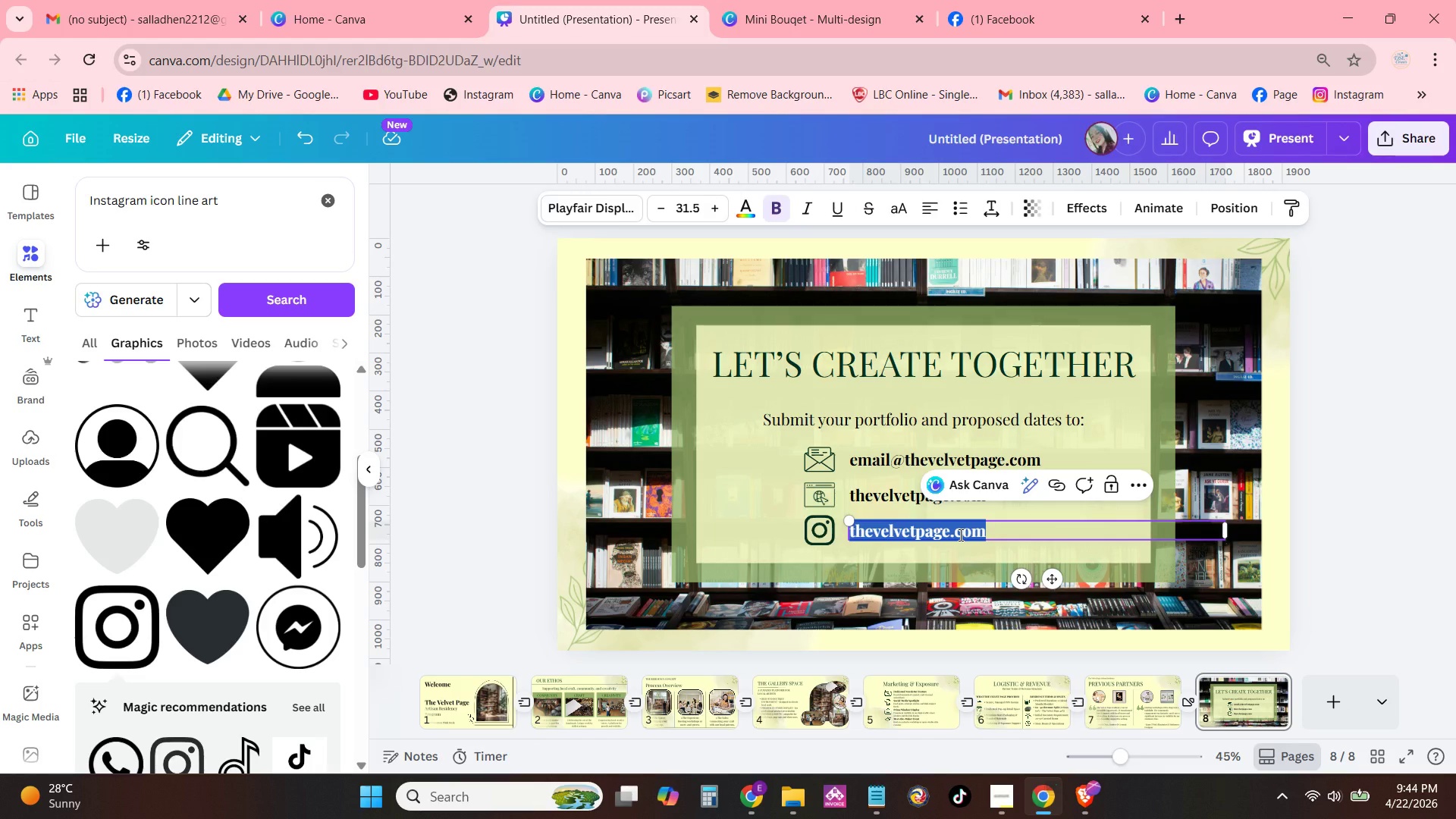 
hold_key(key=ShiftLeft, duration=1.99)
 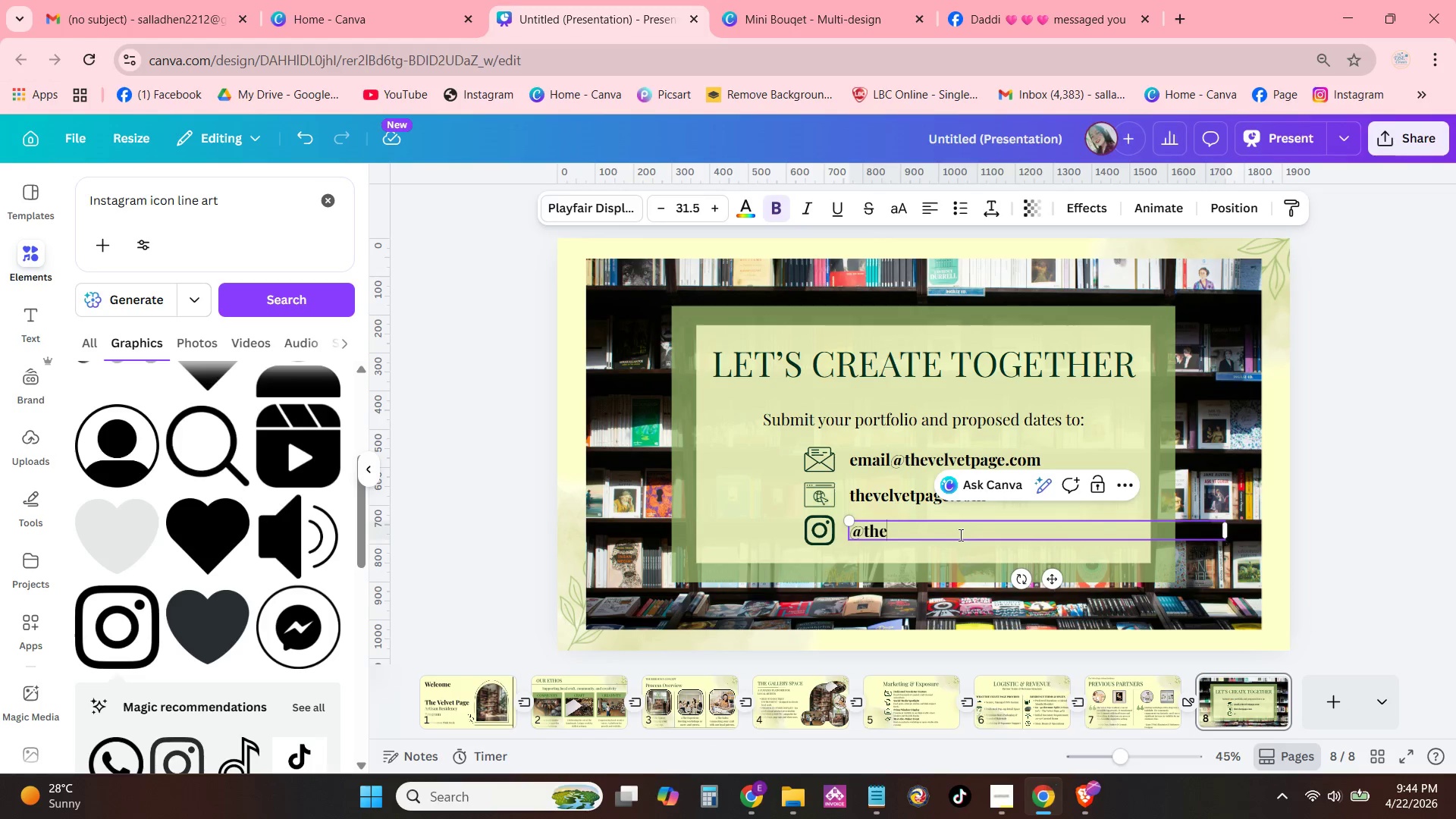 
type(2thevelvetpage)
 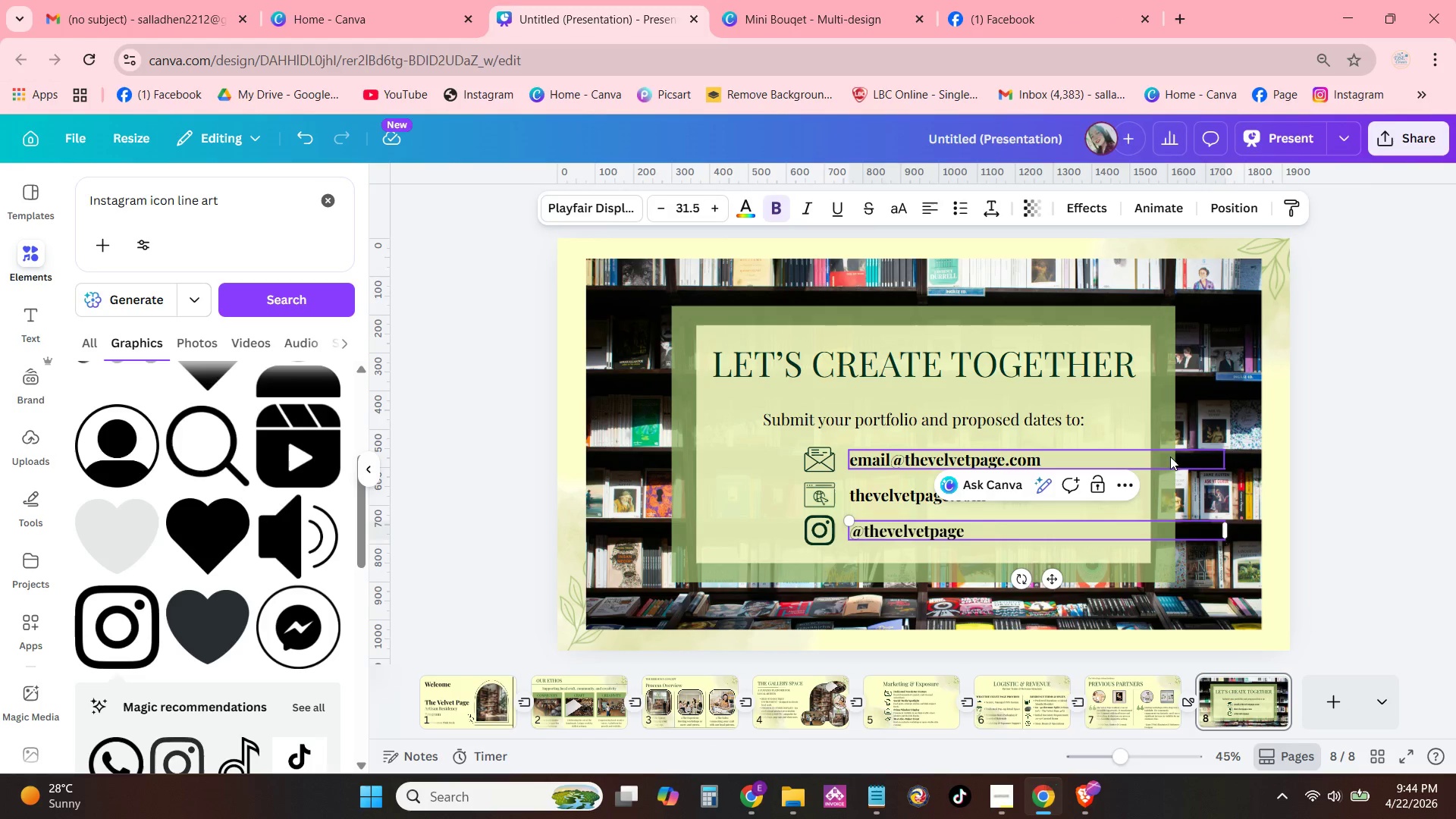 
left_click([1395, 446])
 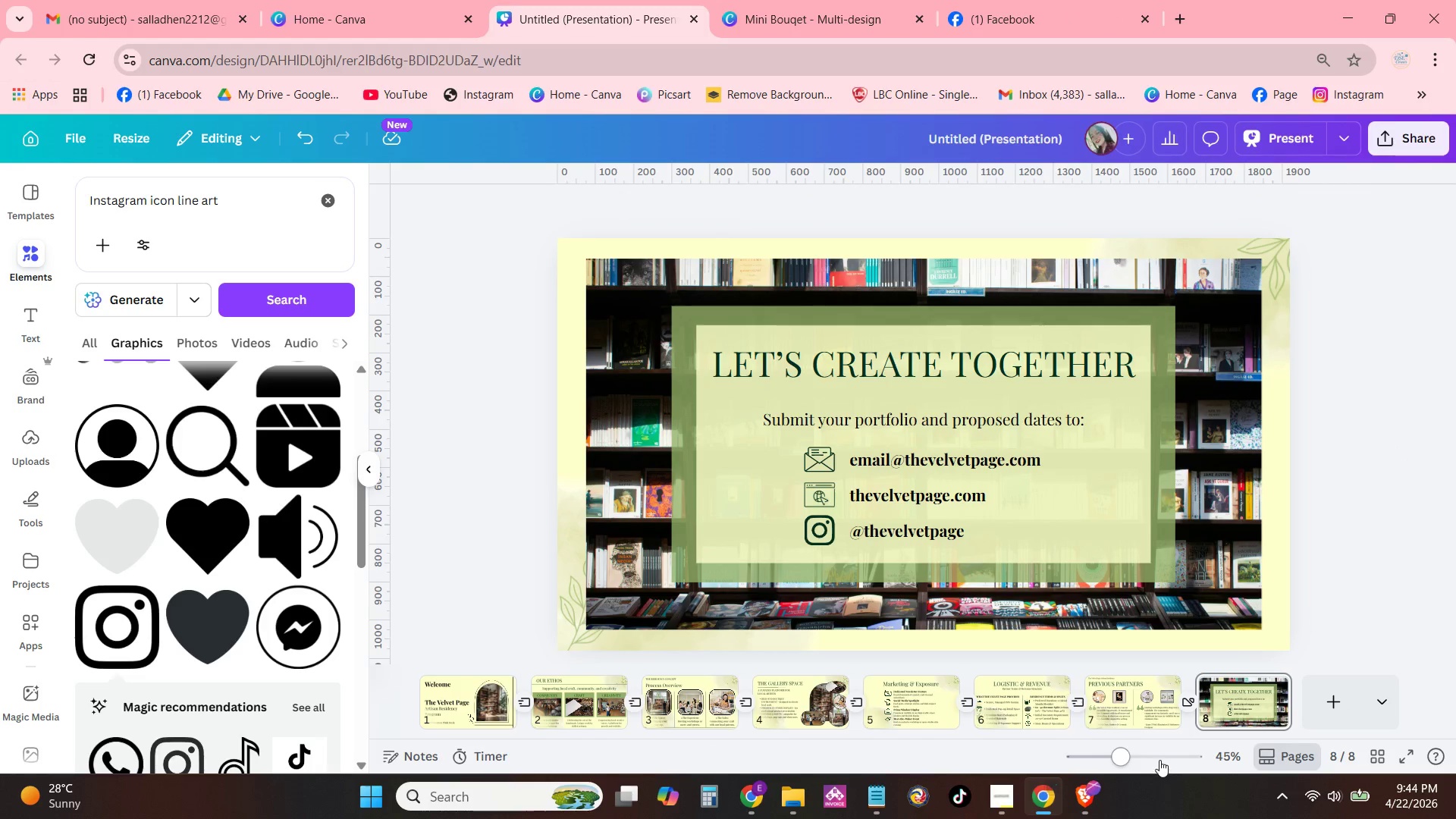 
left_click([1360, 464])
 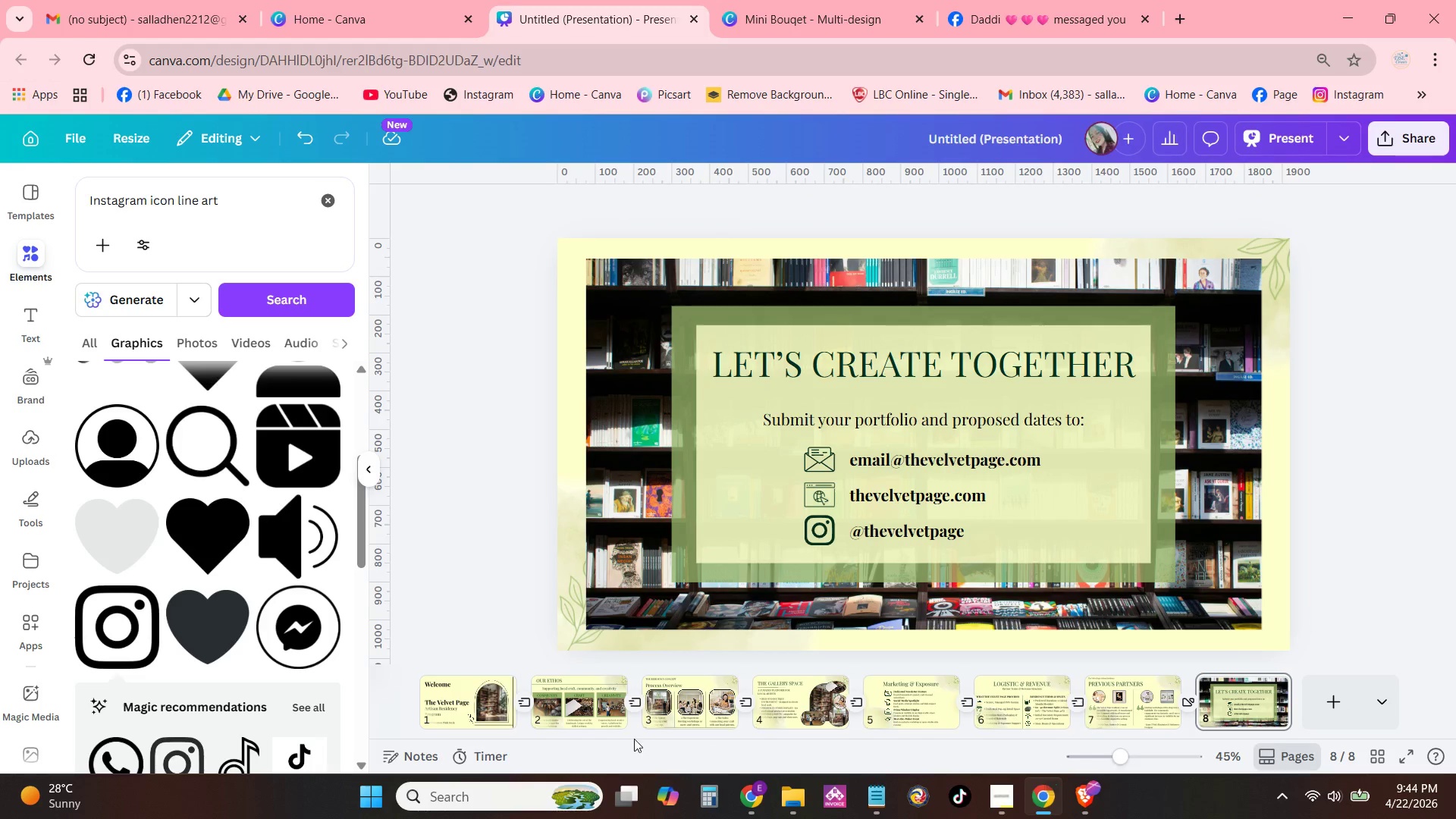 
left_click([450, 711])
 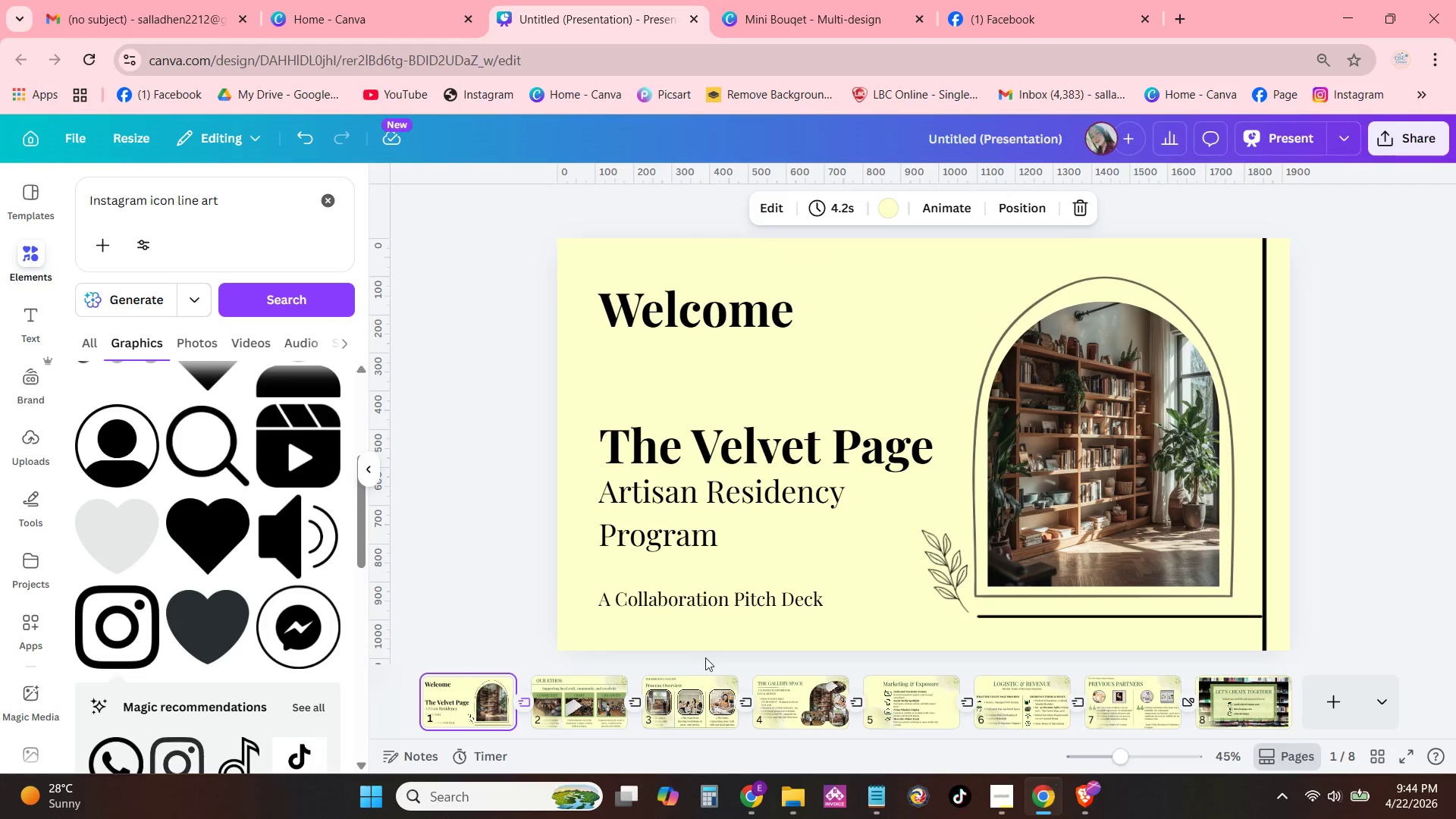 
key(ArrowRight)
 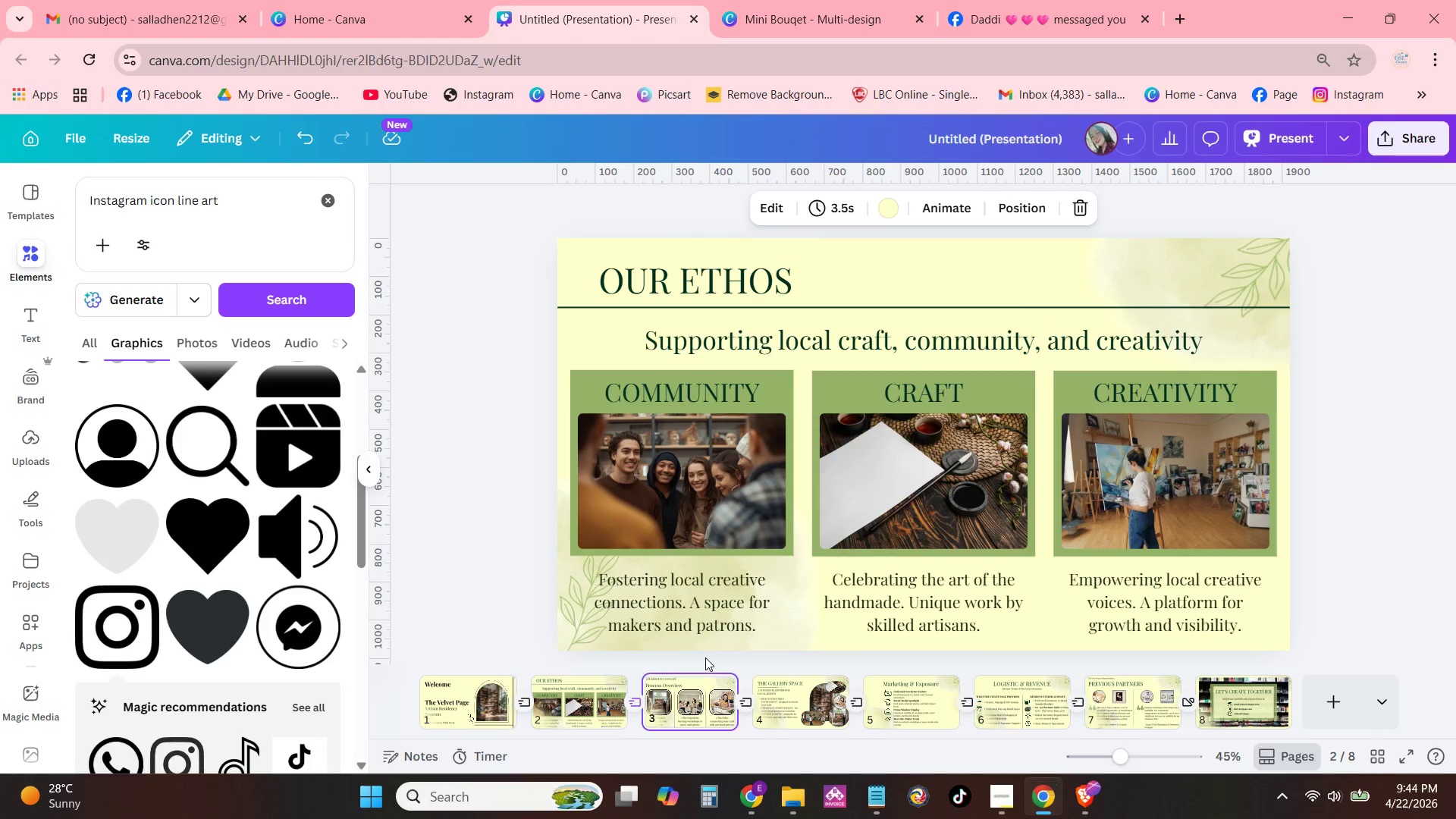 
key(ArrowRight)
 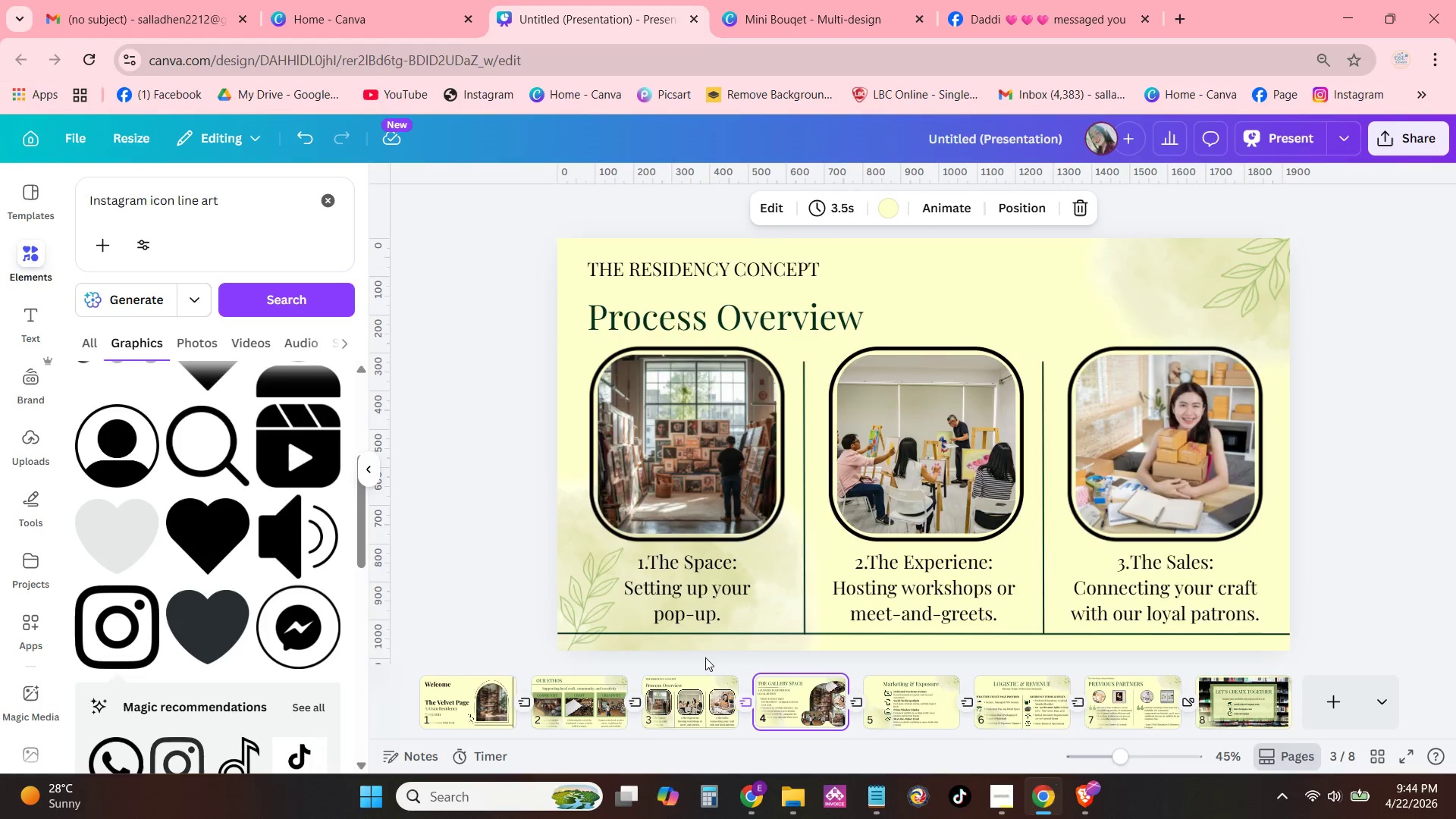 
key(ArrowRight)
 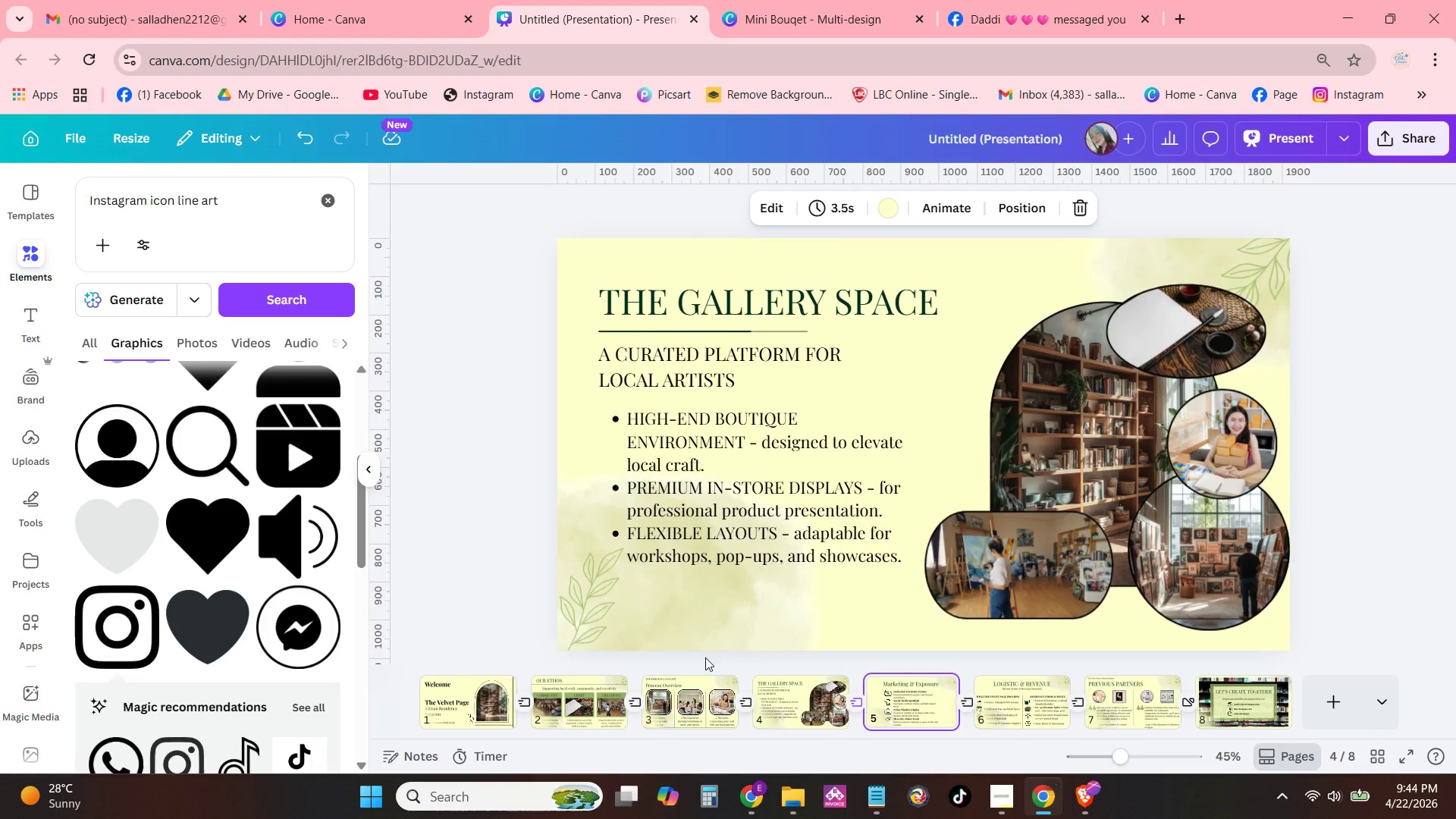 
key(ArrowRight)
 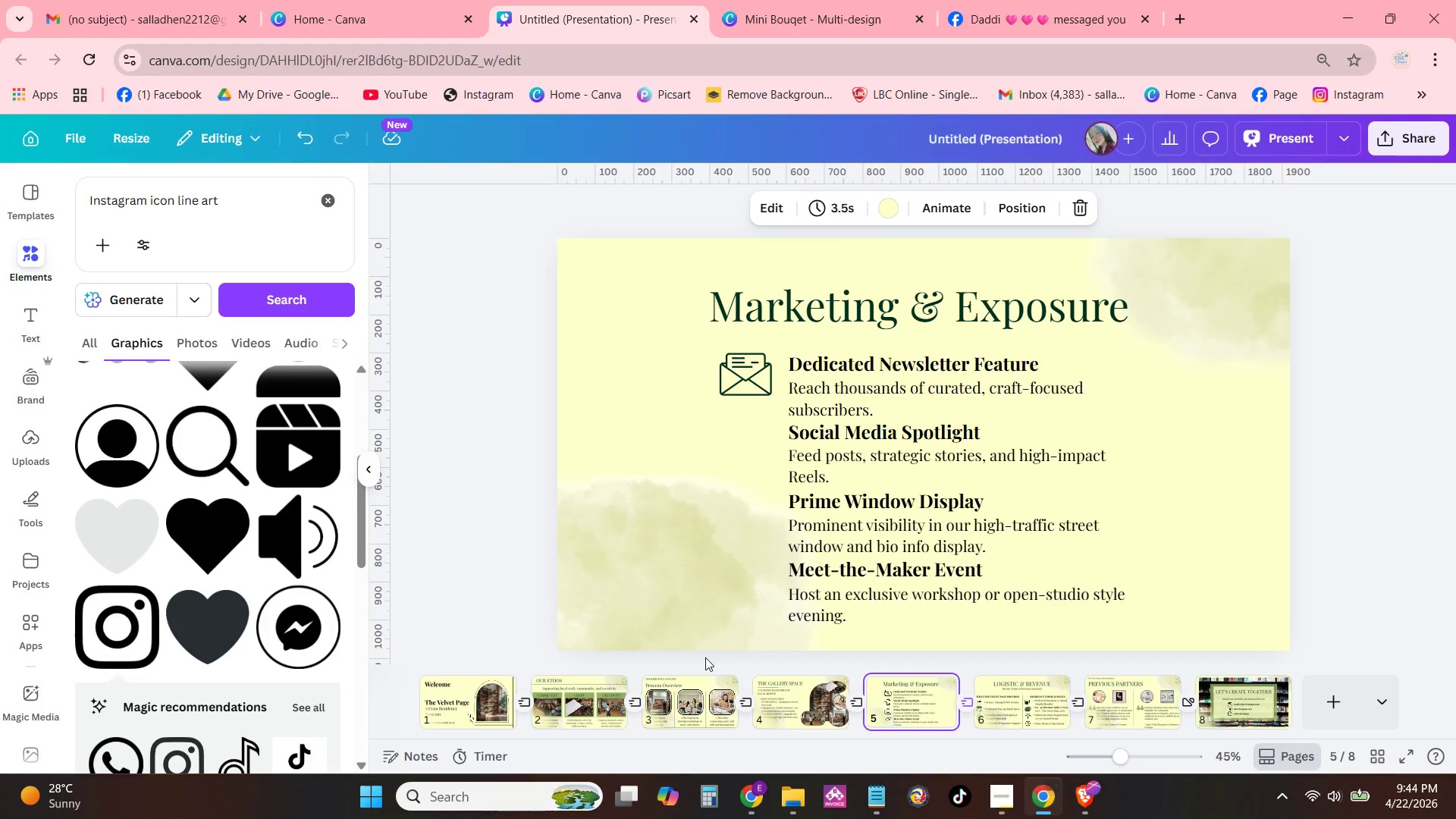 
key(ArrowRight)
 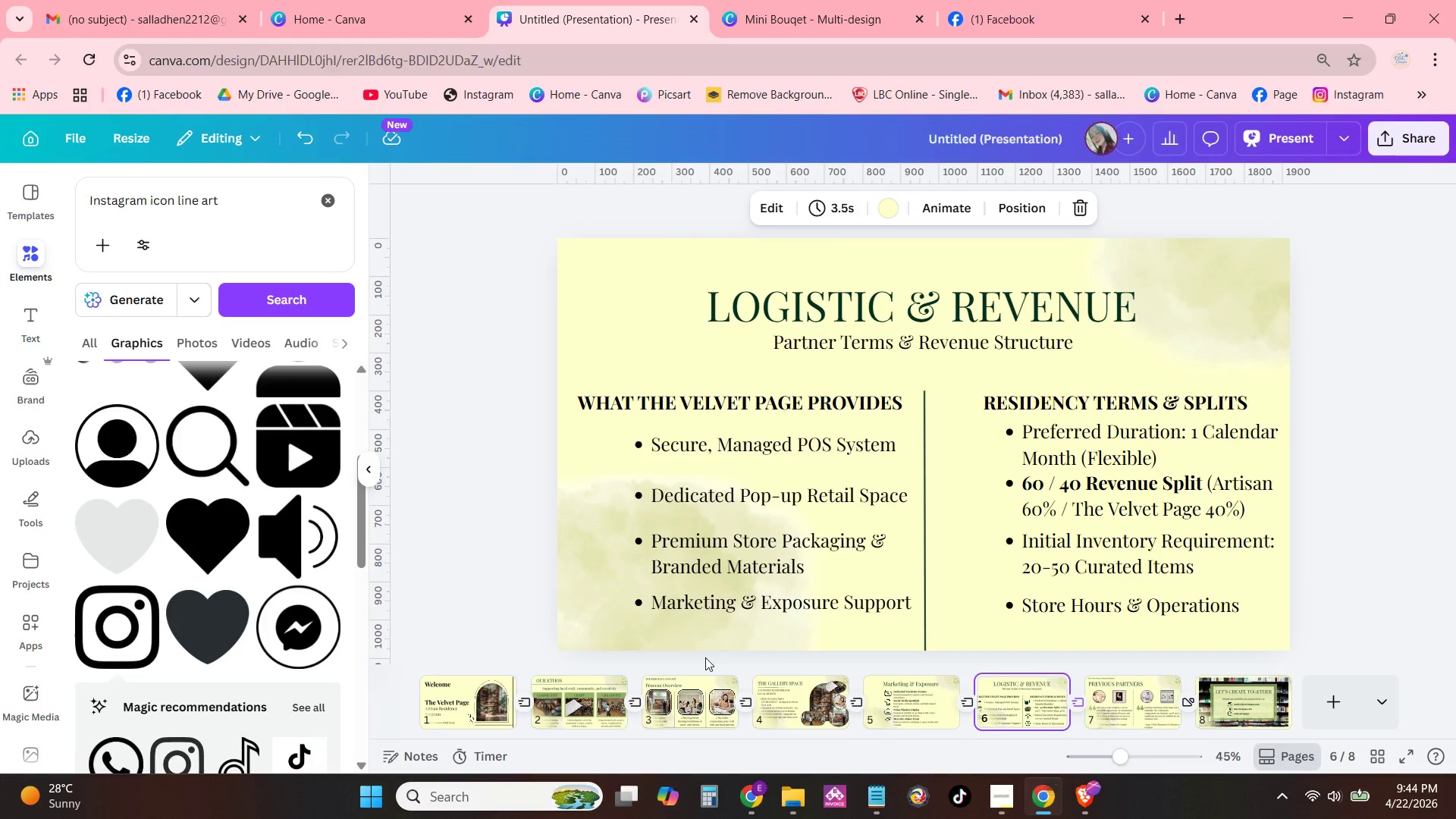 
key(ArrowRight)
 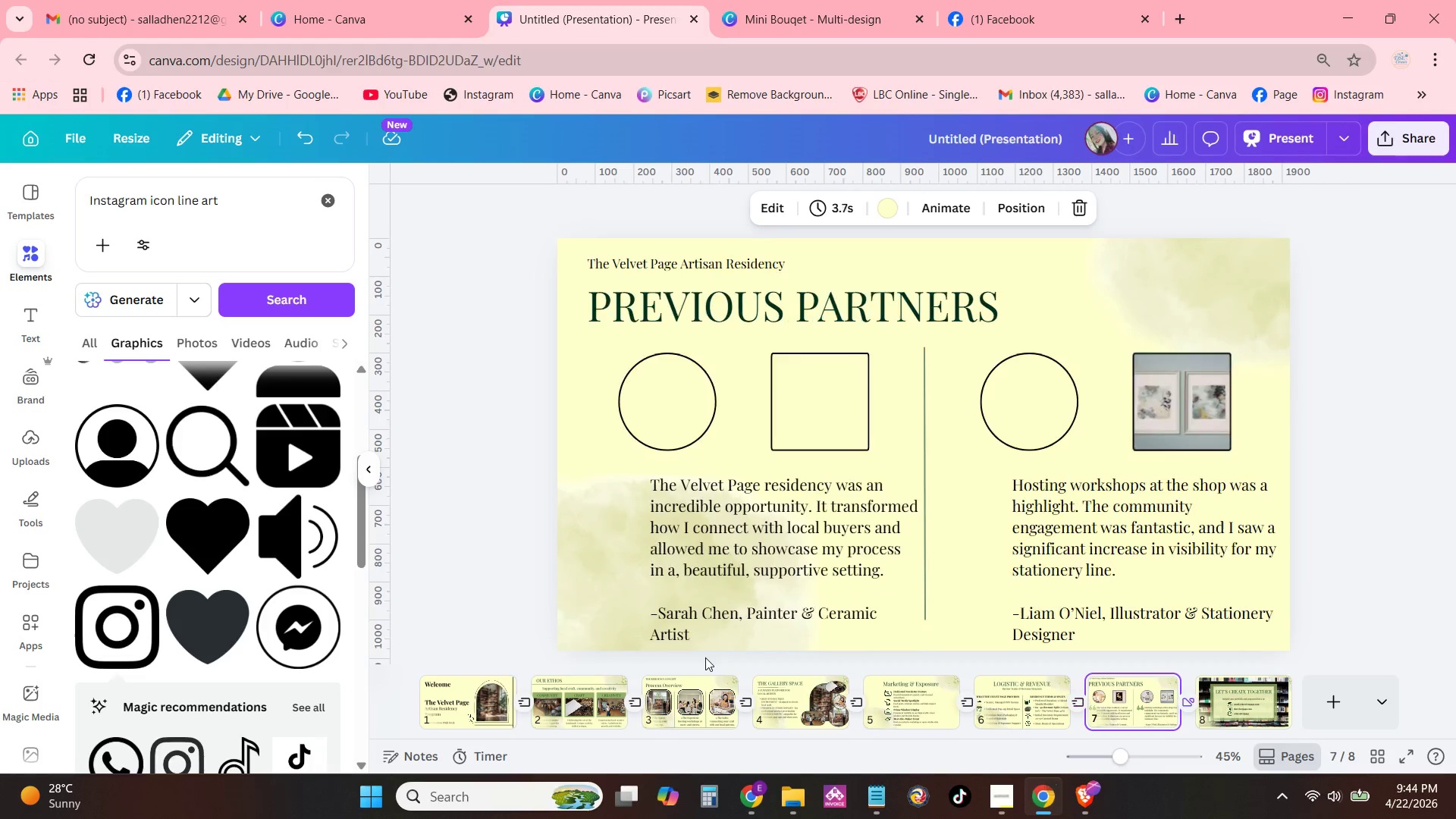 
key(ArrowRight)
 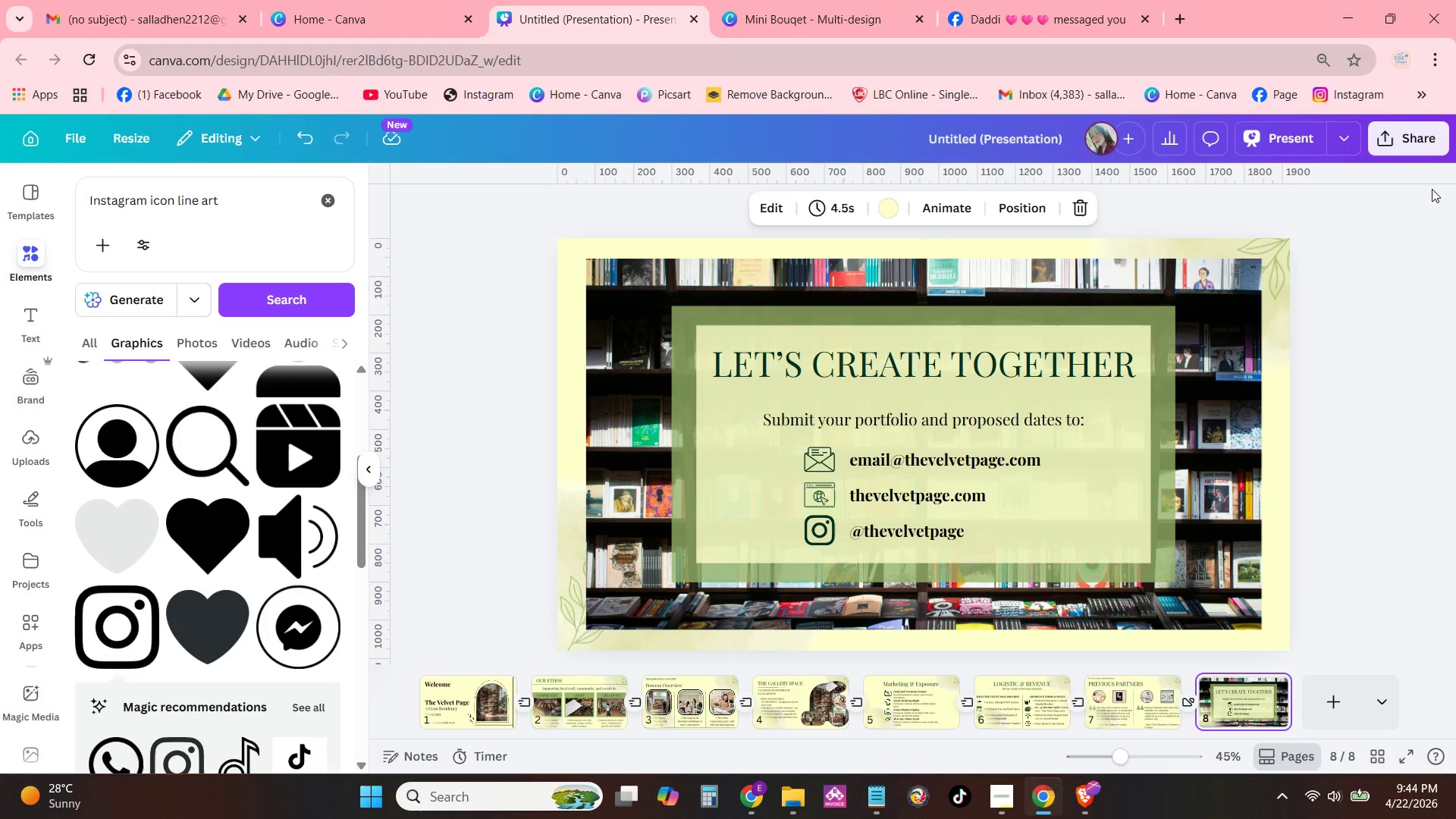 
left_click([1409, 146])
 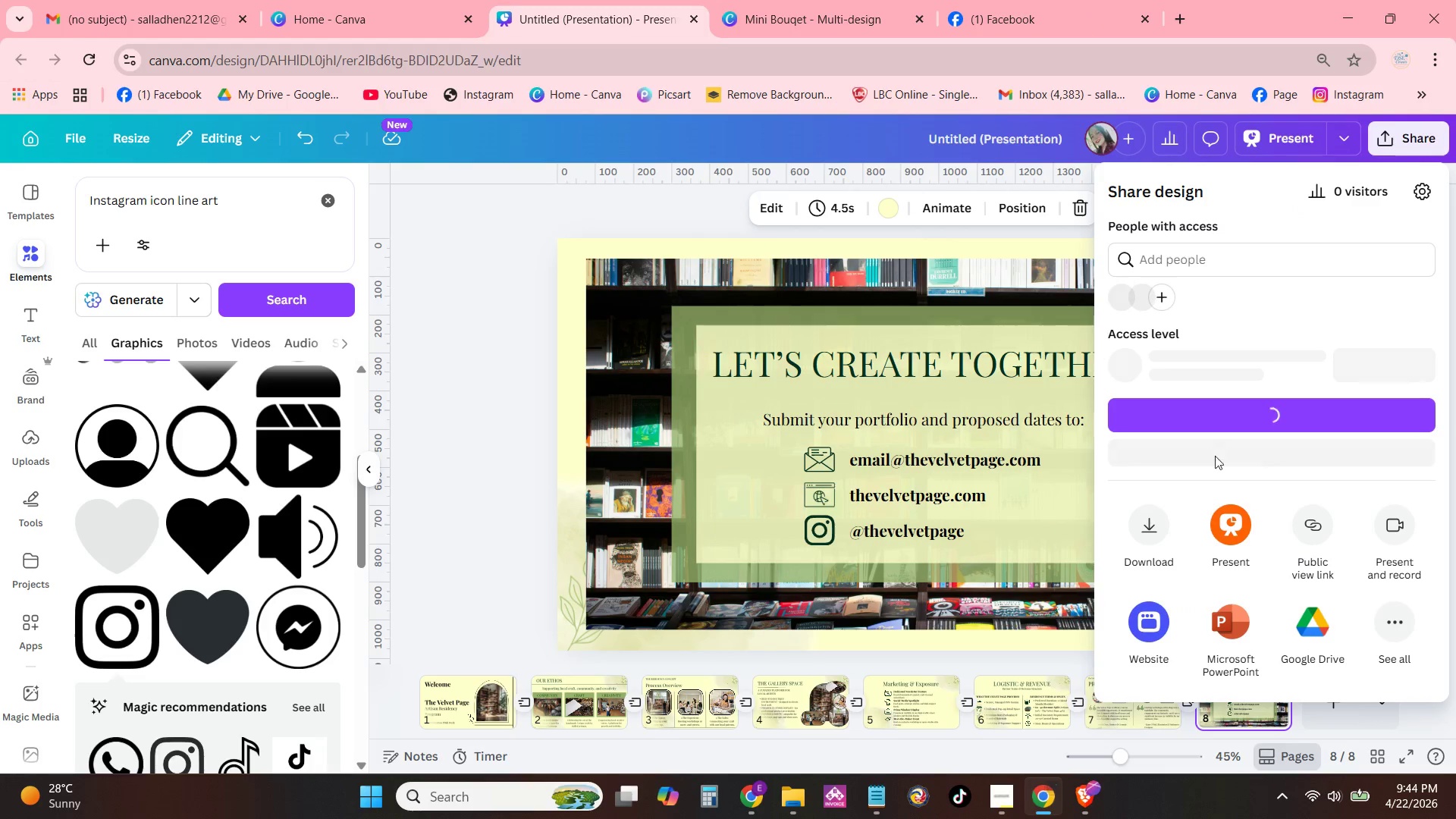 
left_click([1165, 541])
 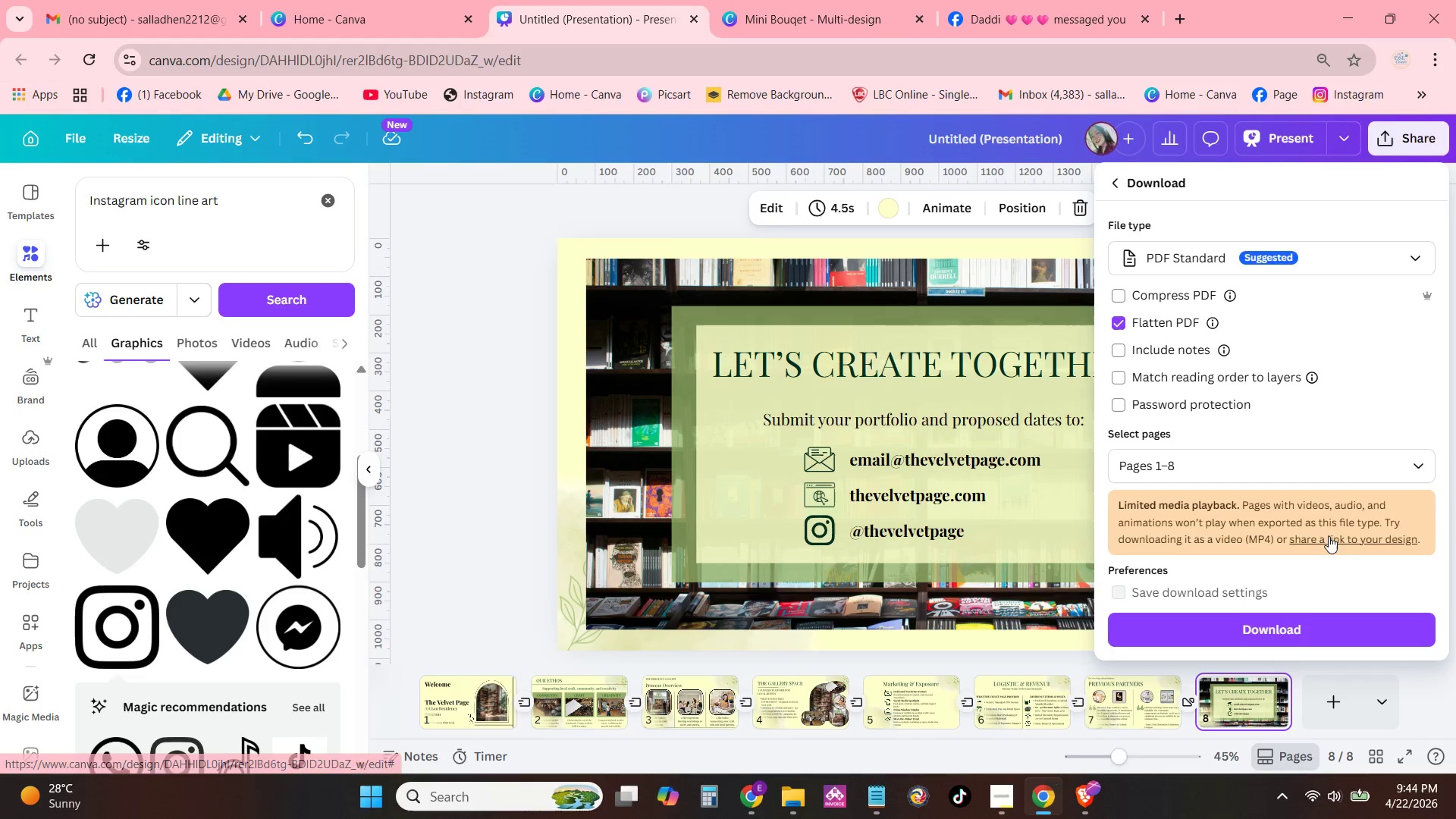 
wait(11.14)
 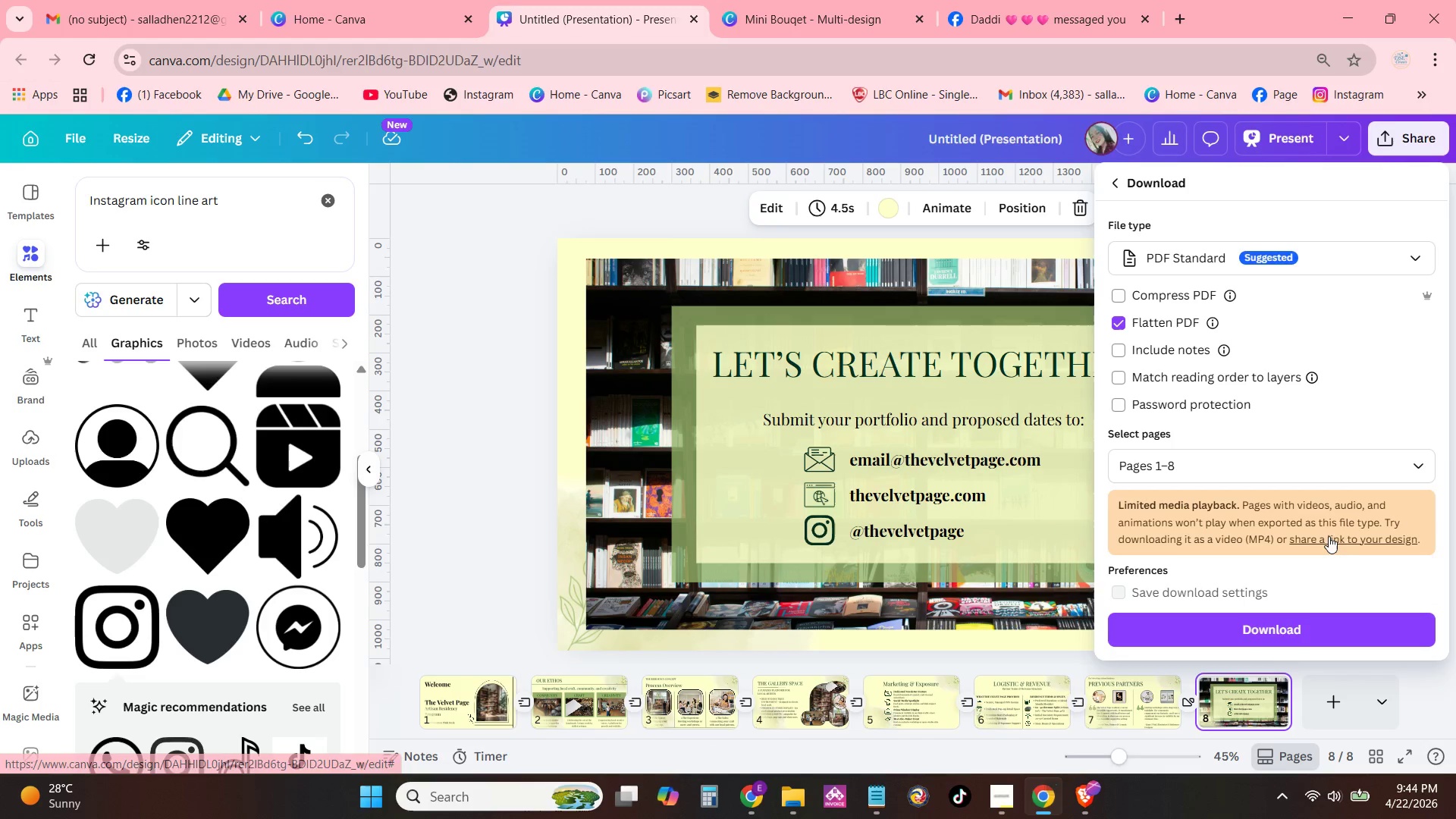 
left_click([1263, 629])
 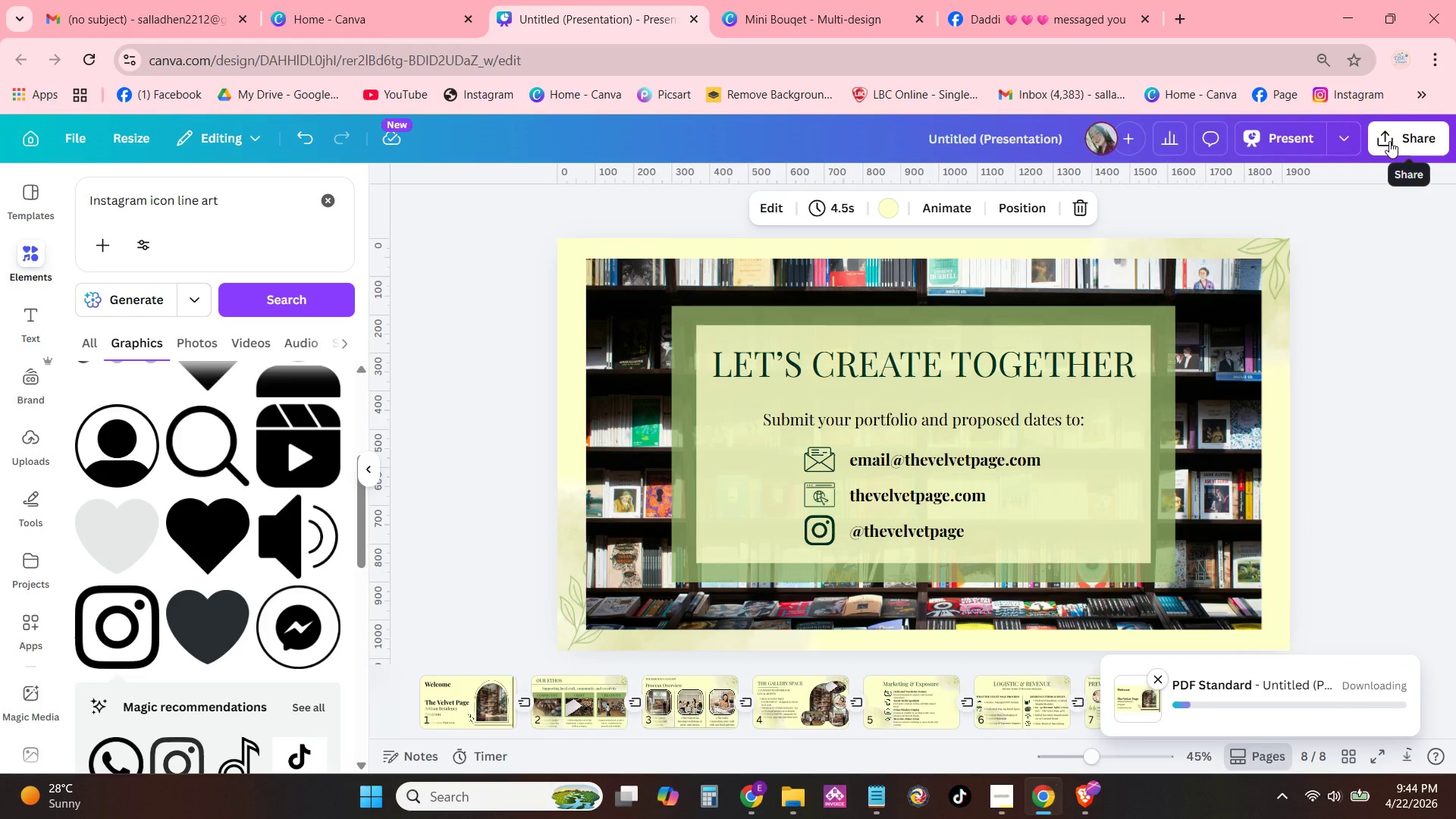 
left_click([1389, 141])
 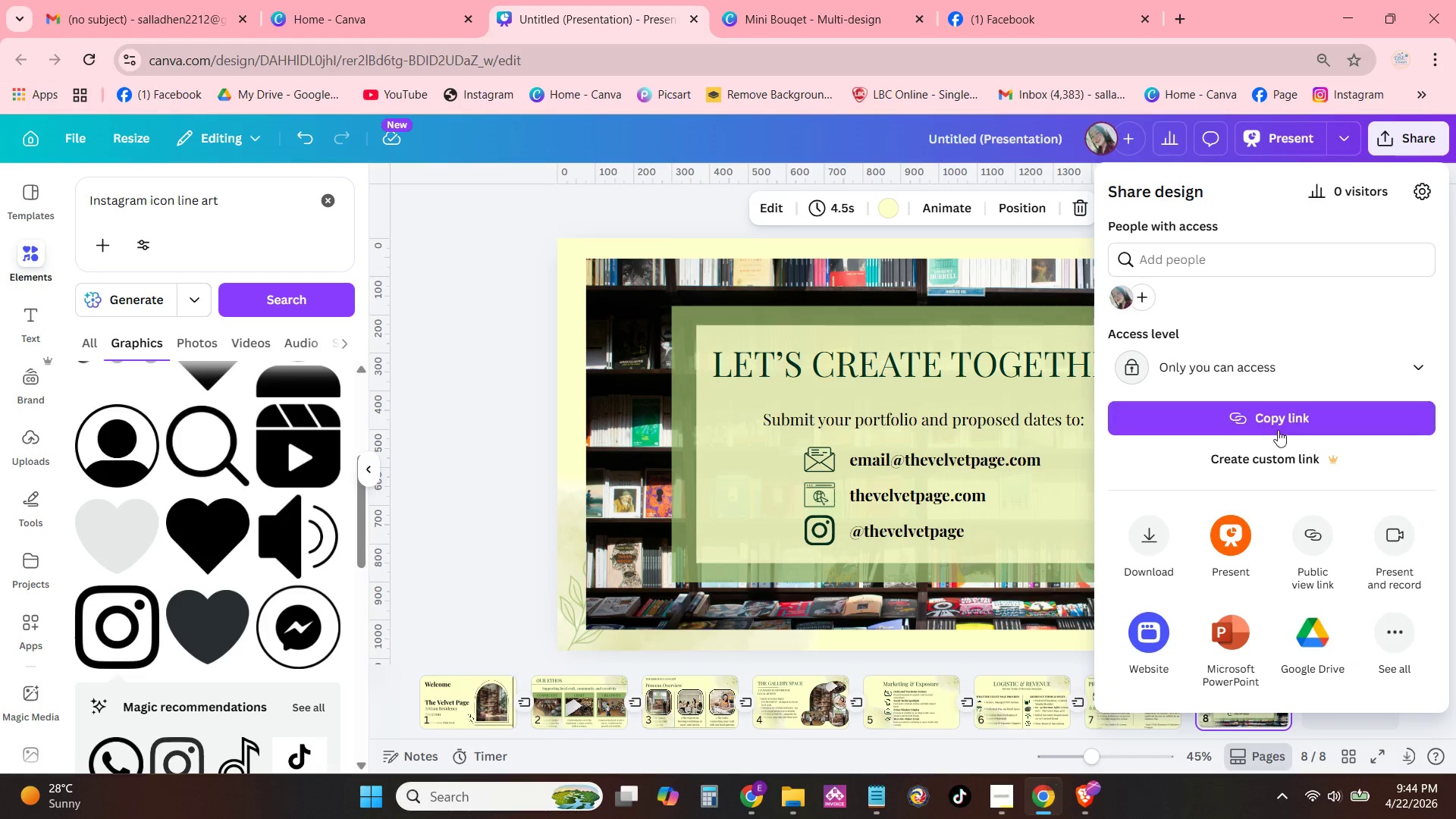 
left_click([1326, 375])
 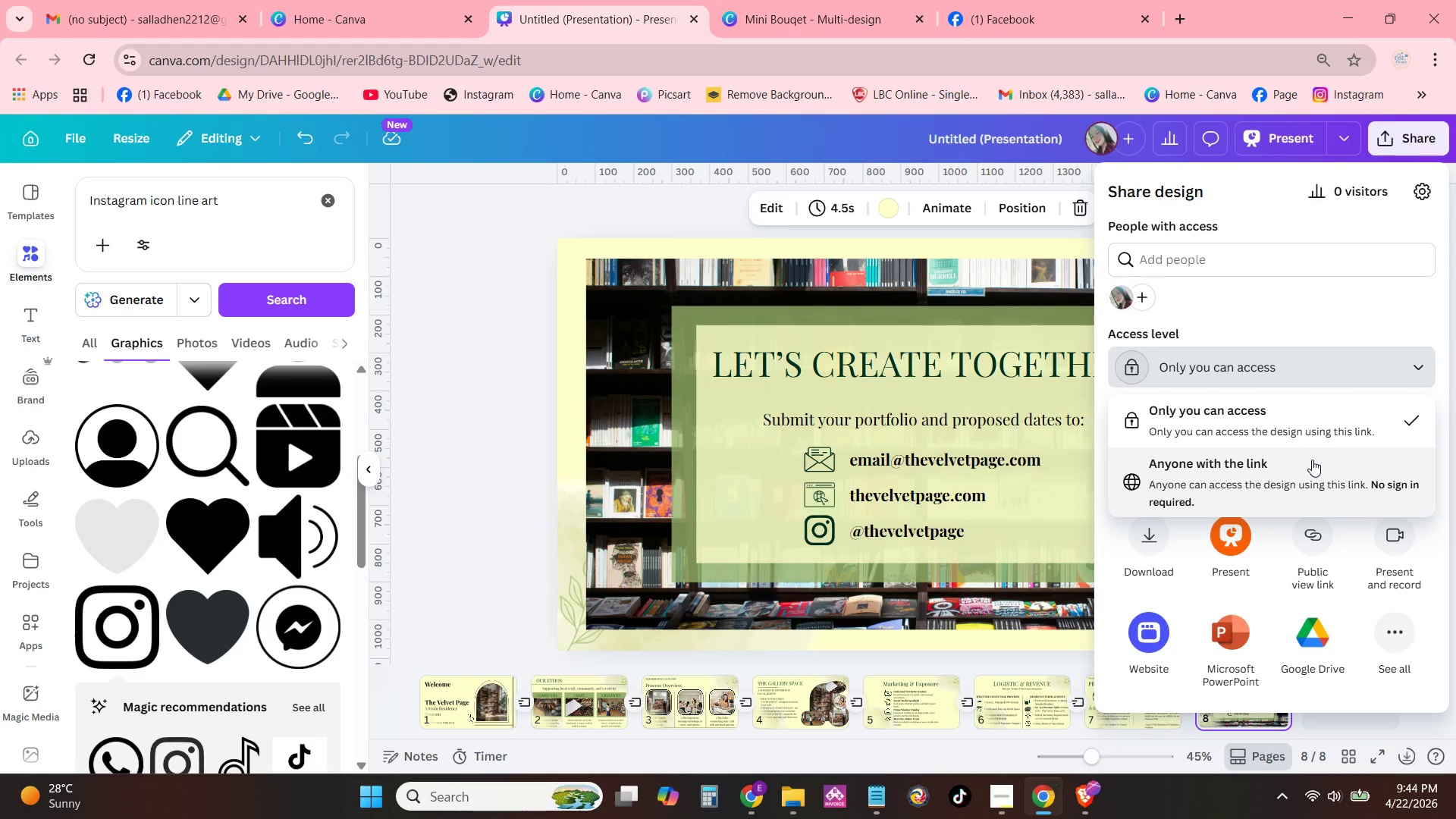 
left_click([1312, 460])
 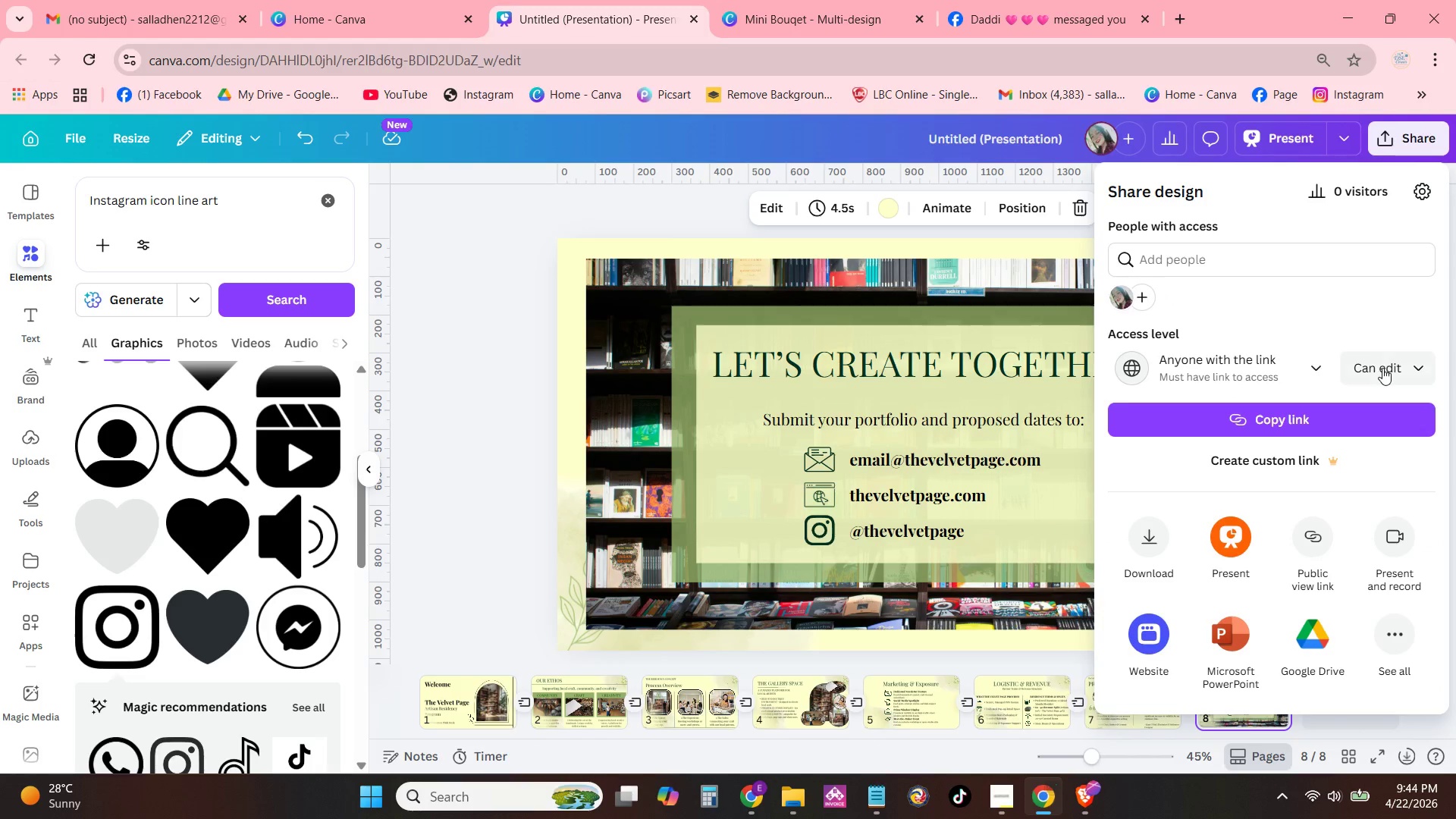 